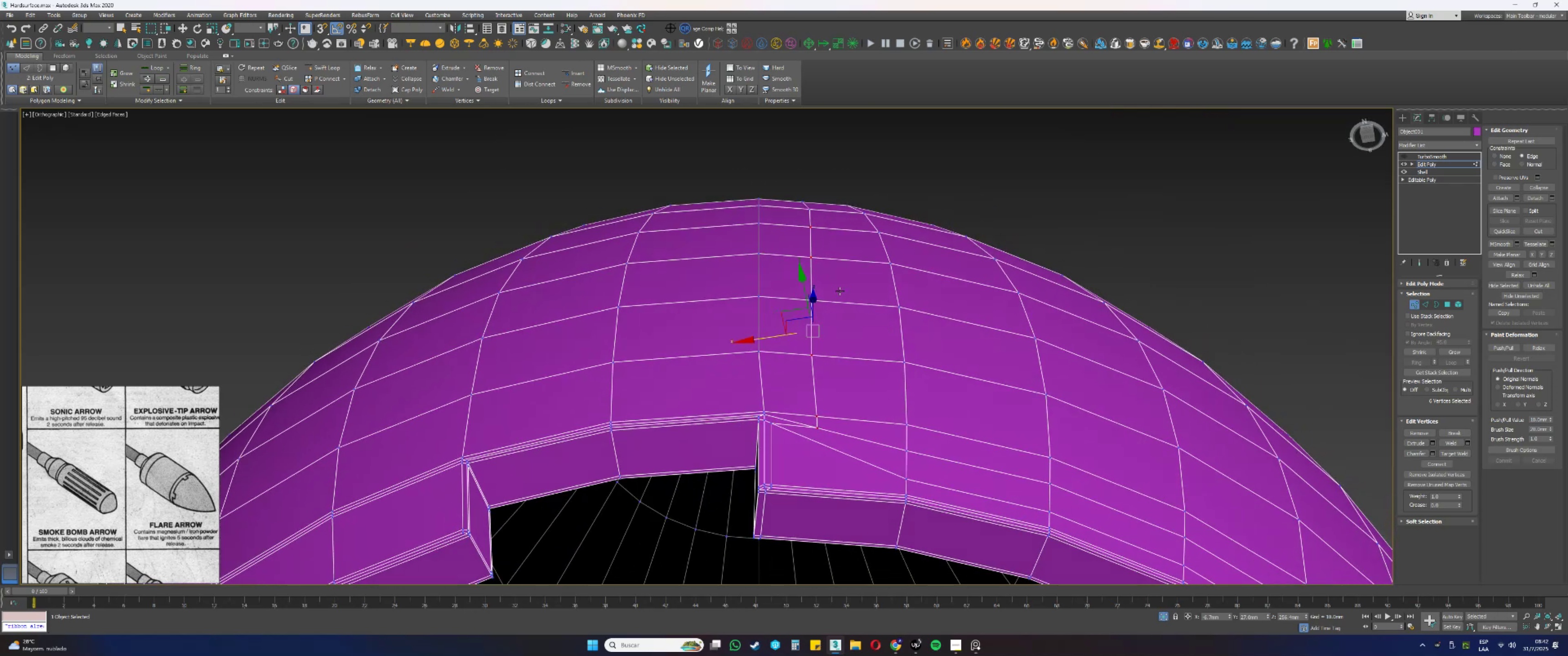 
key(Alt+AltLeft)
 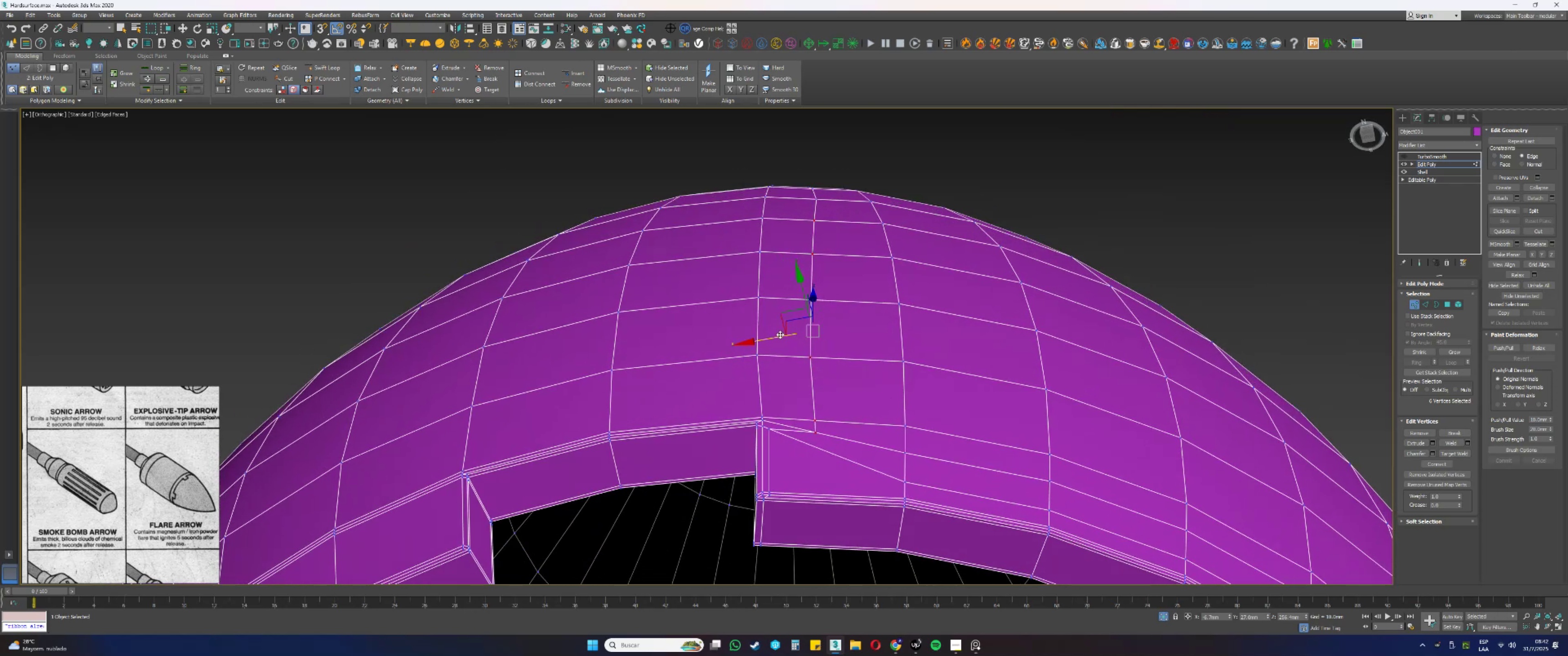 
left_click_drag(start_coordinate=[771, 338], to_coordinate=[781, 338])
 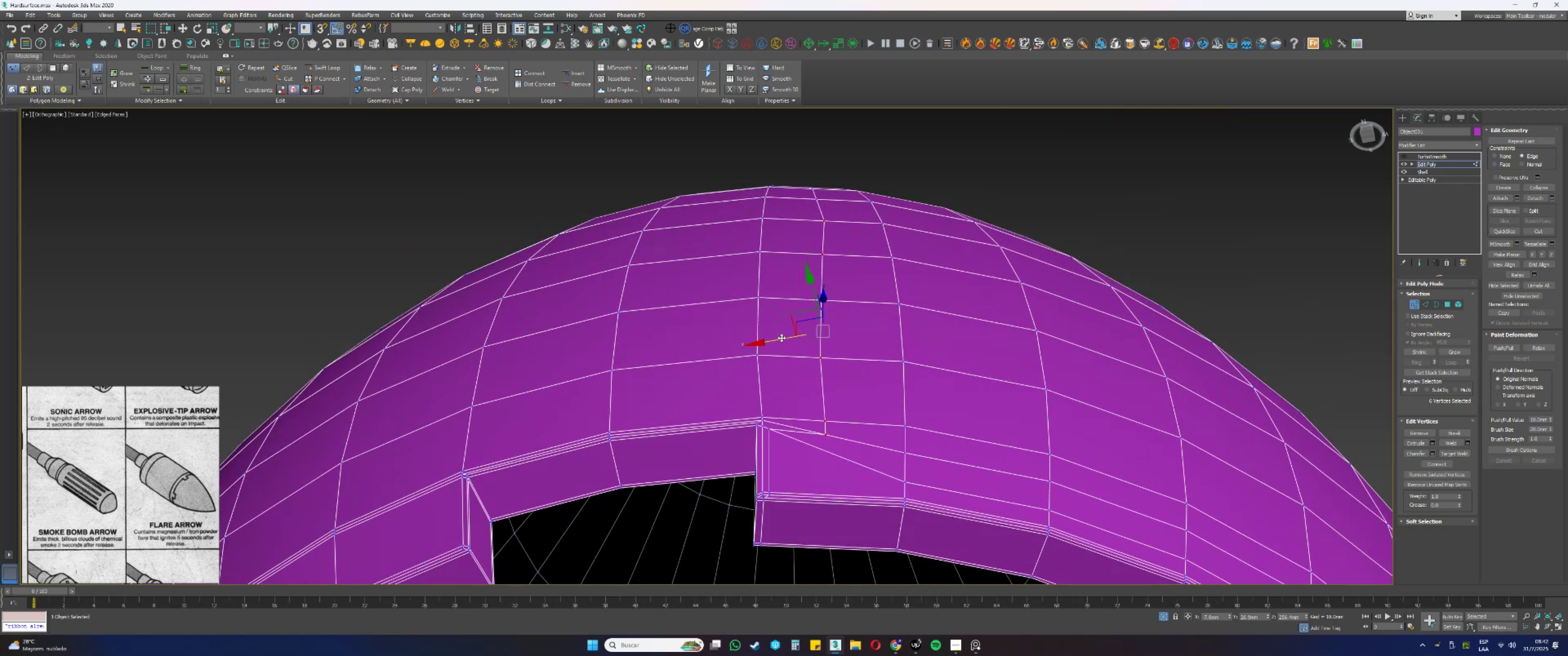 
key(Alt+AltLeft)
 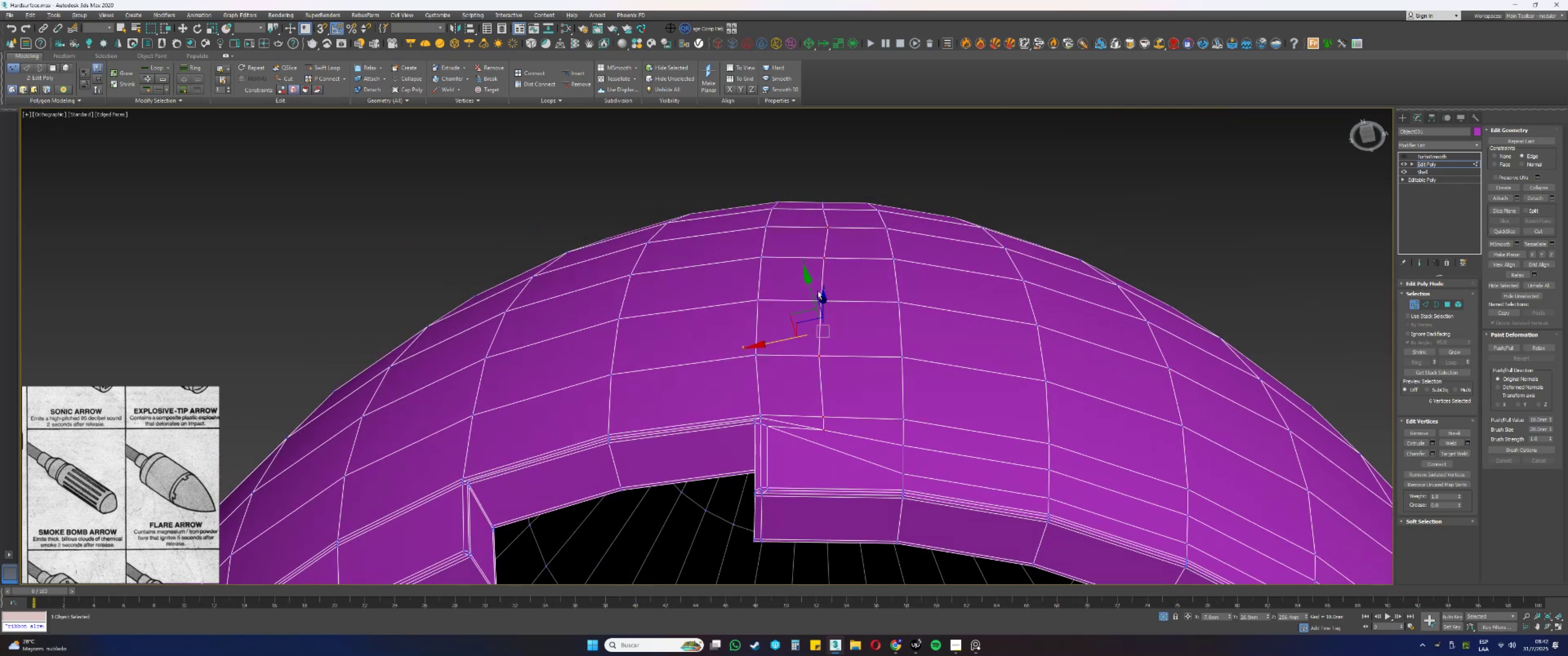 
hold_key(key=AltLeft, duration=0.35)
left_click_drag(start_coordinate=[837, 240], to_coordinate=[821, 219])
 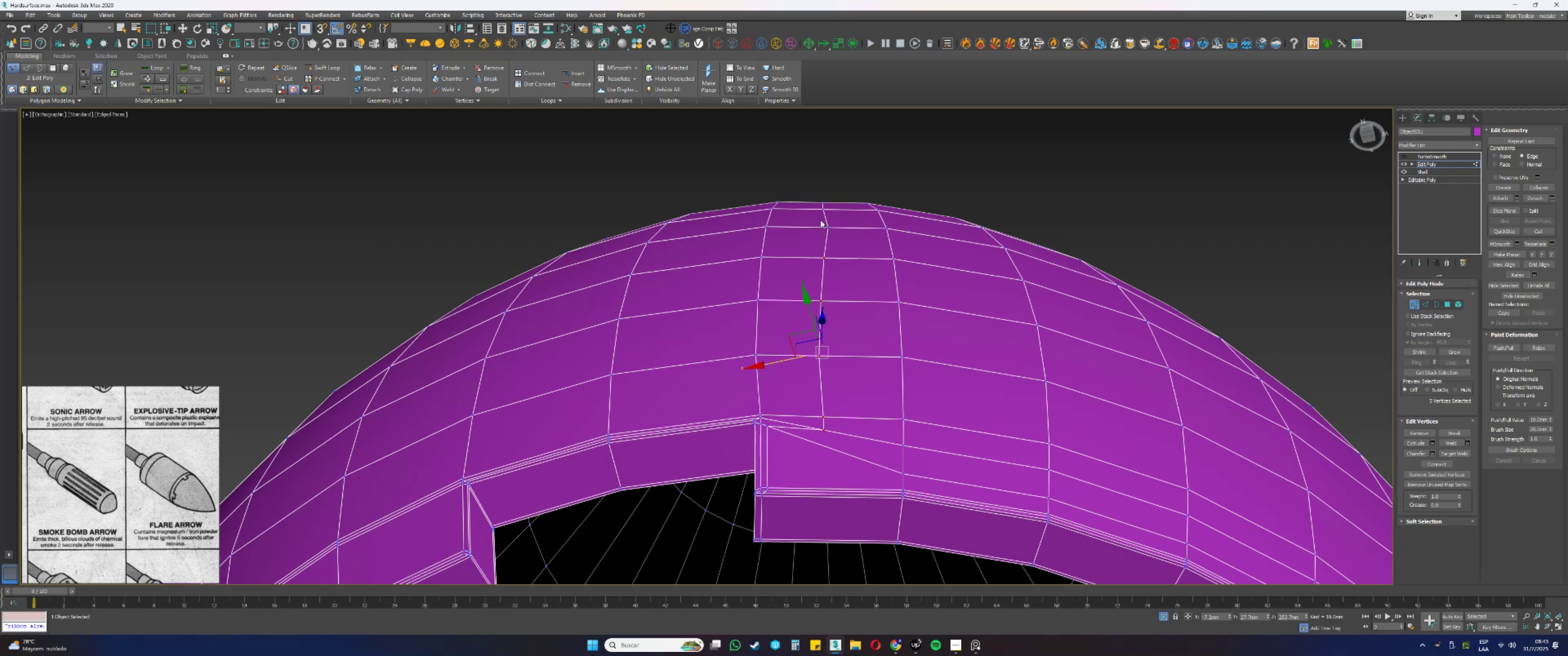 
wait(16.79)
 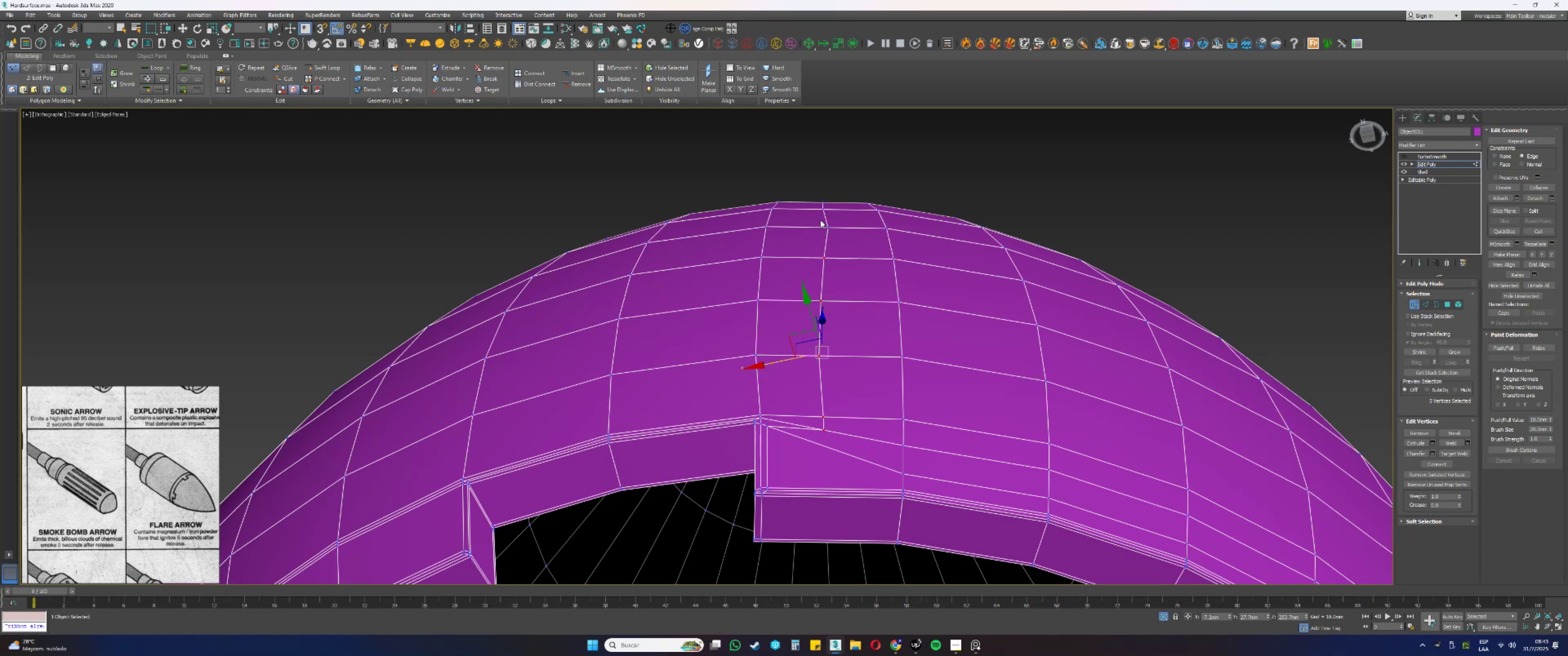 
left_click_drag(start_coordinate=[780, 363], to_coordinate=[786, 364])
 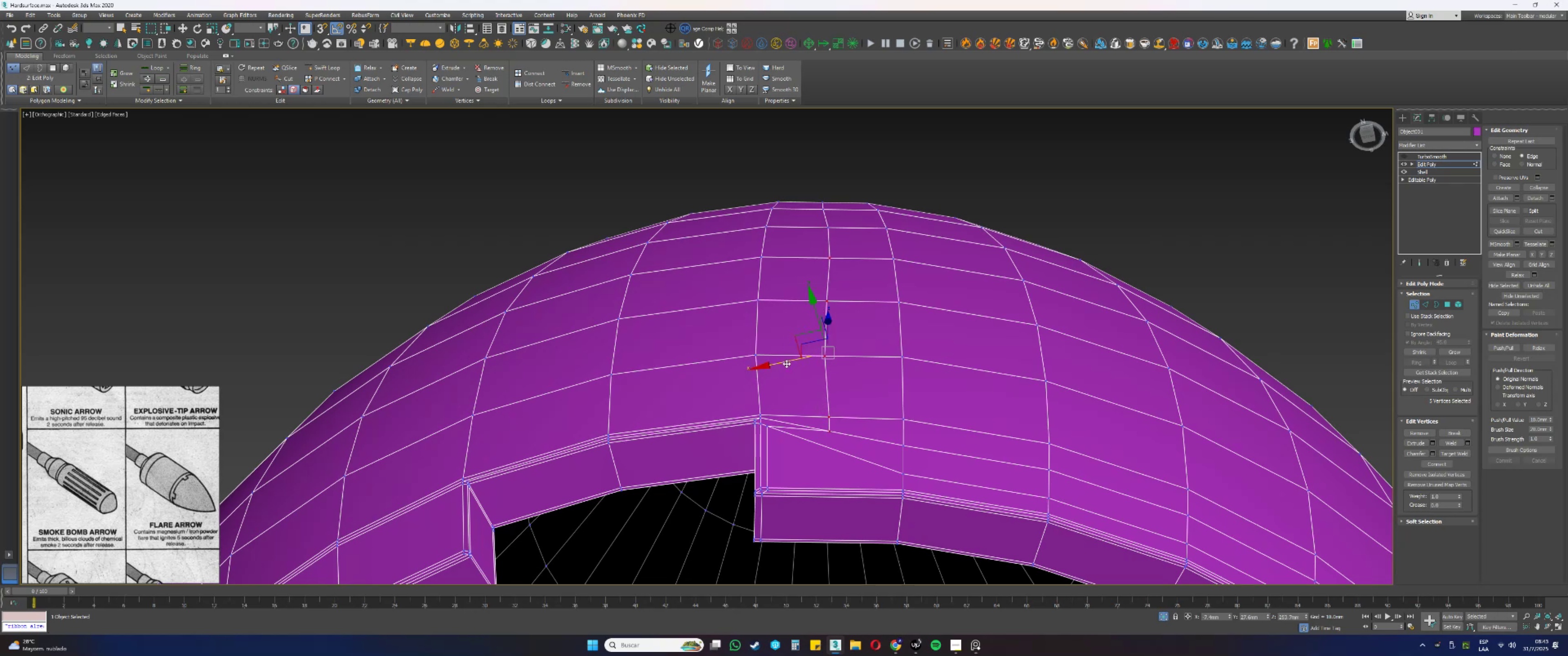 
hold_key(key=AltLeft, duration=0.47)
left_click_drag(start_coordinate=[843, 270], to_coordinate=[824, 243])
 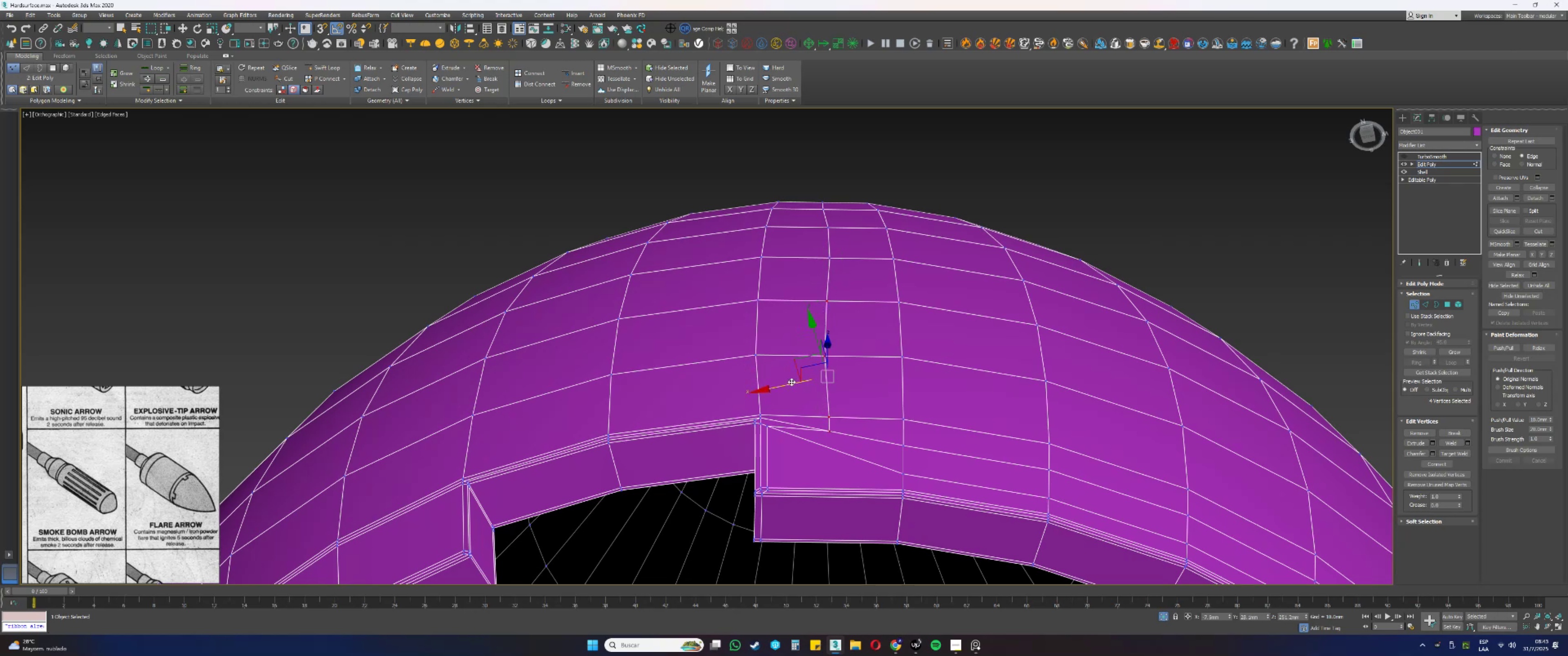 
left_click_drag(start_coordinate=[792, 383], to_coordinate=[796, 384])
 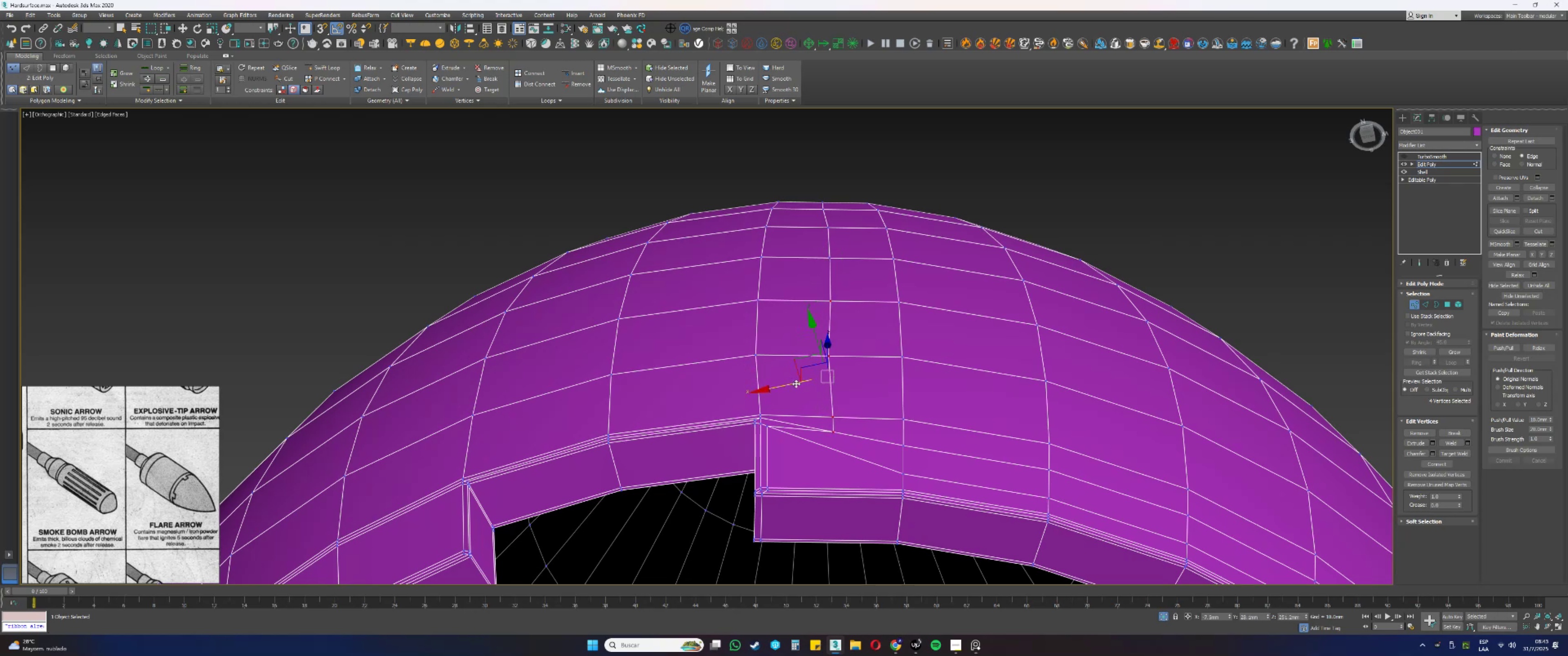 
hold_key(key=AltLeft, duration=0.38)
left_click_drag(start_coordinate=[843, 318], to_coordinate=[820, 287])
 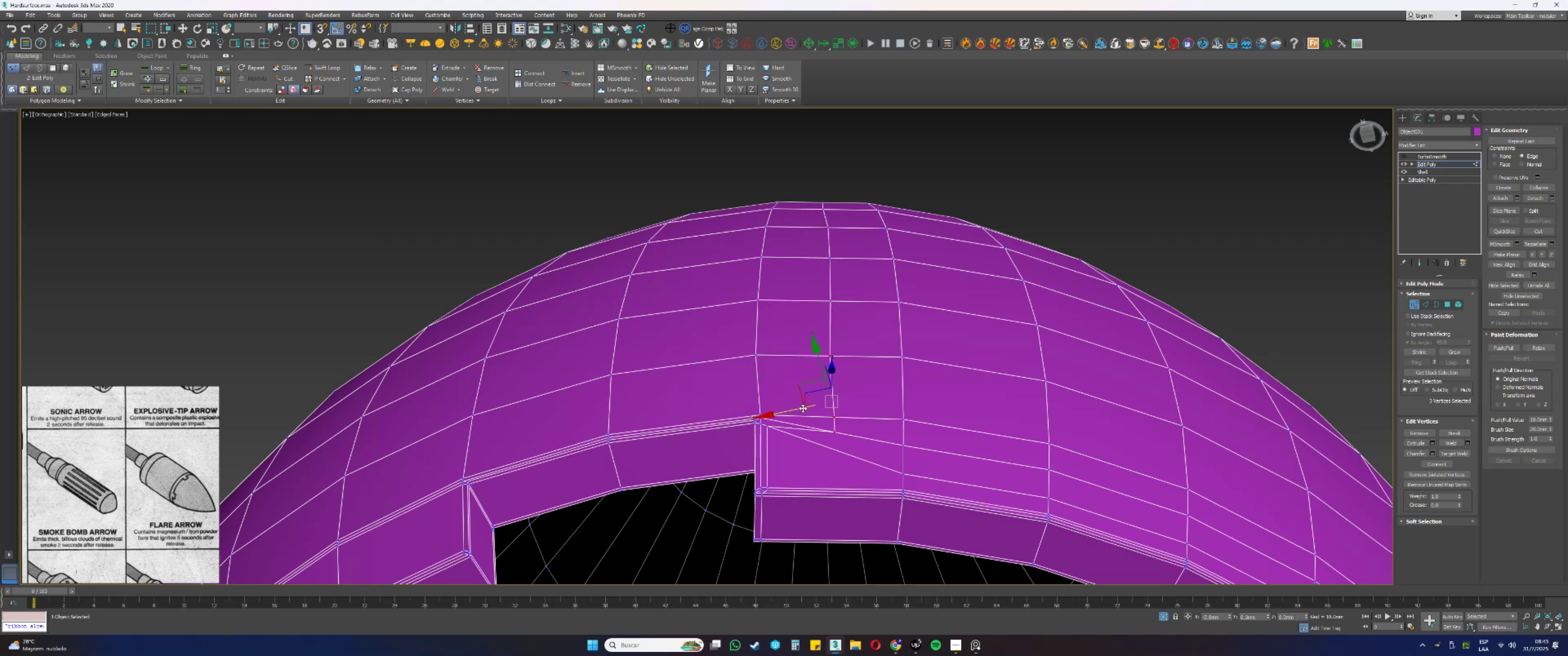 
hold_key(key=AltLeft, duration=0.38)
left_click_drag(start_coordinate=[849, 379], to_coordinate=[824, 338])
 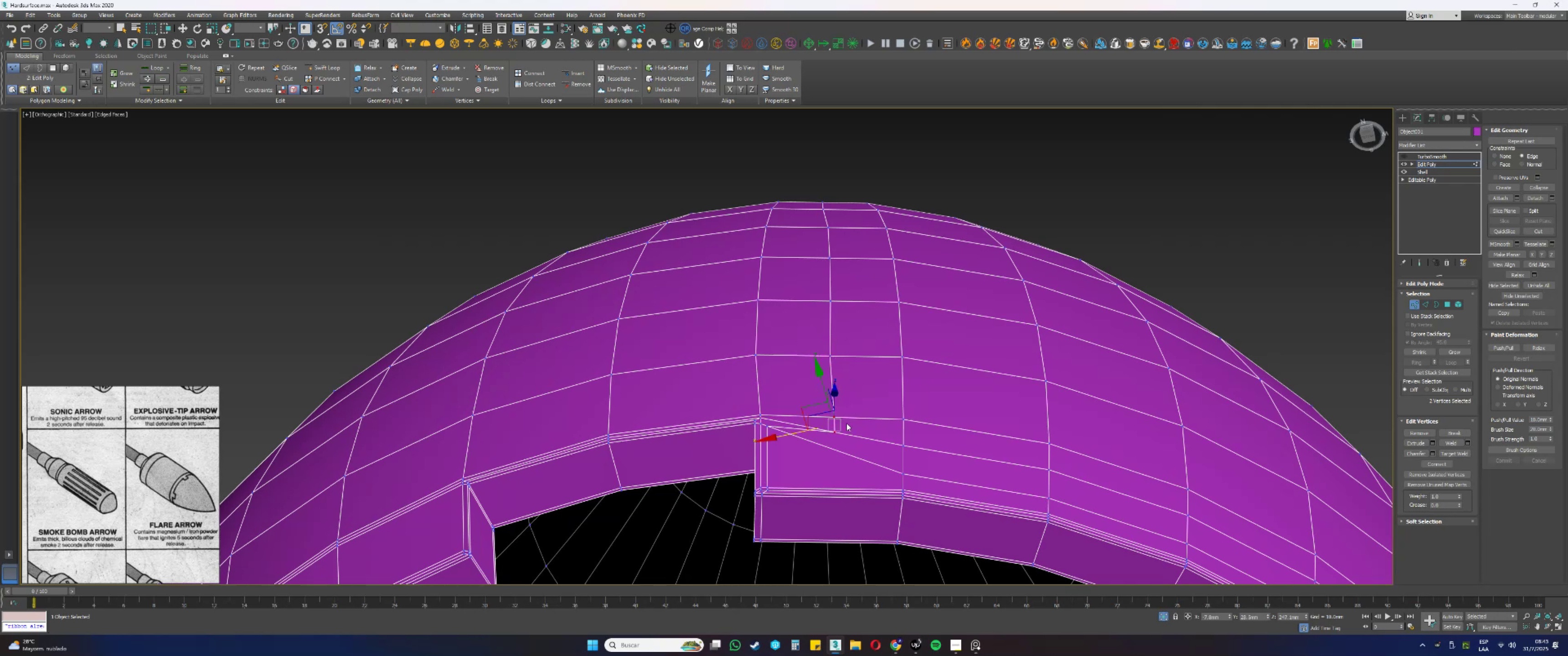 
scroll: coordinate [815, 434], scroll_direction: up, amount: 2.0
 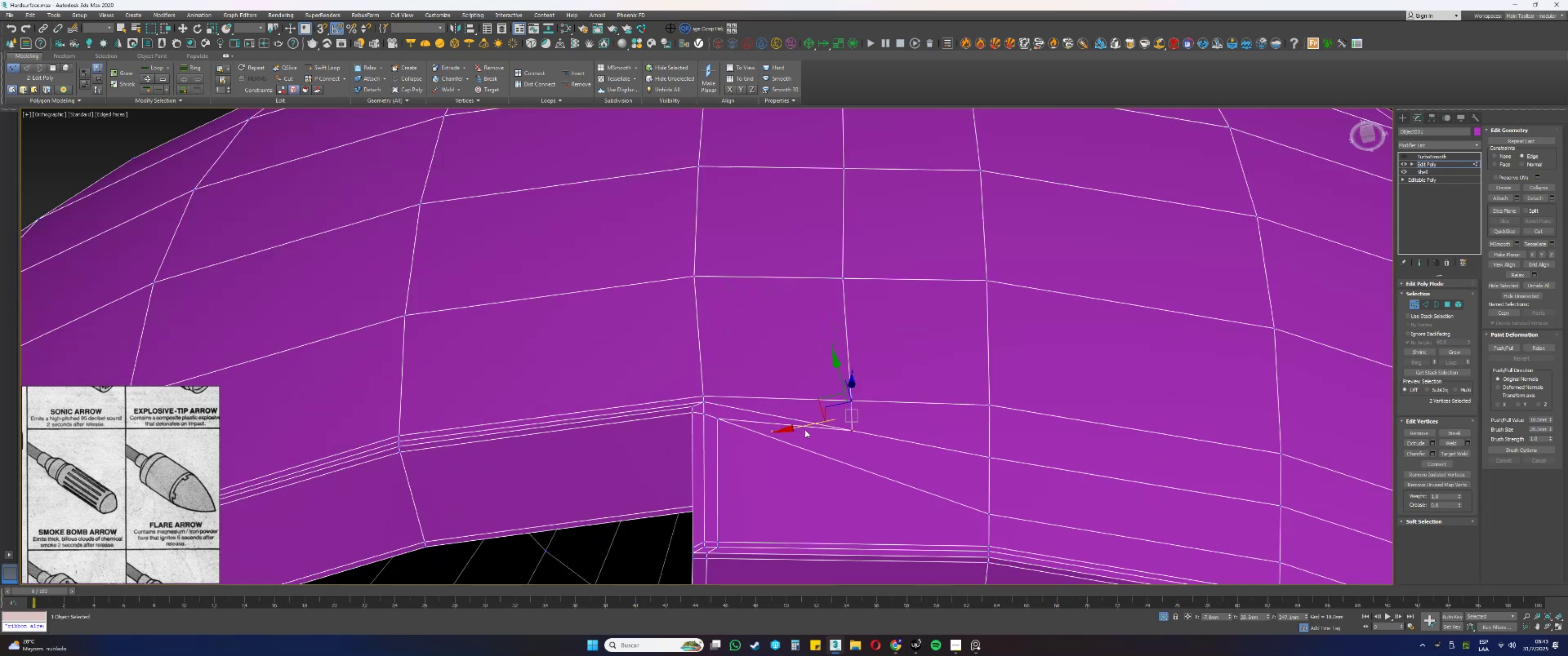 
left_click_drag(start_coordinate=[803, 427], to_coordinate=[721, 410])
 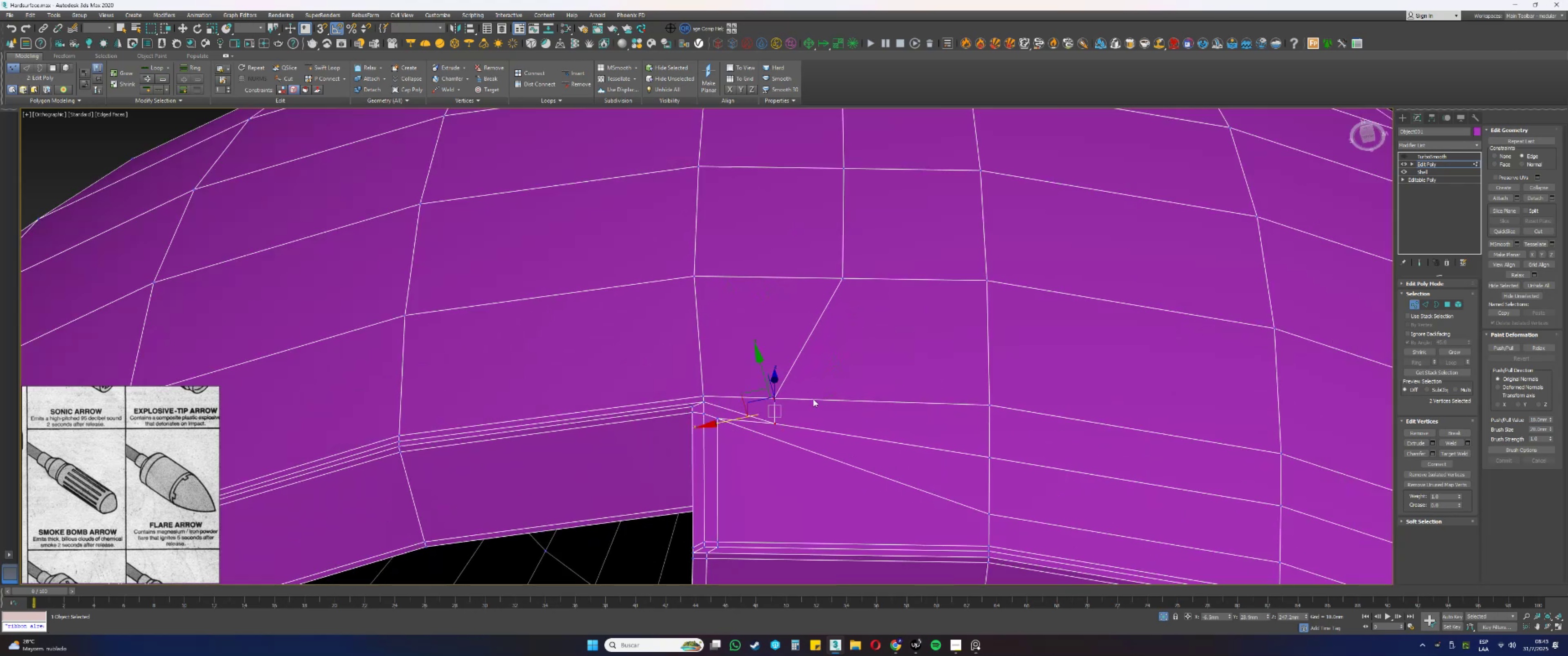 
key(Control+ControlLeft)
 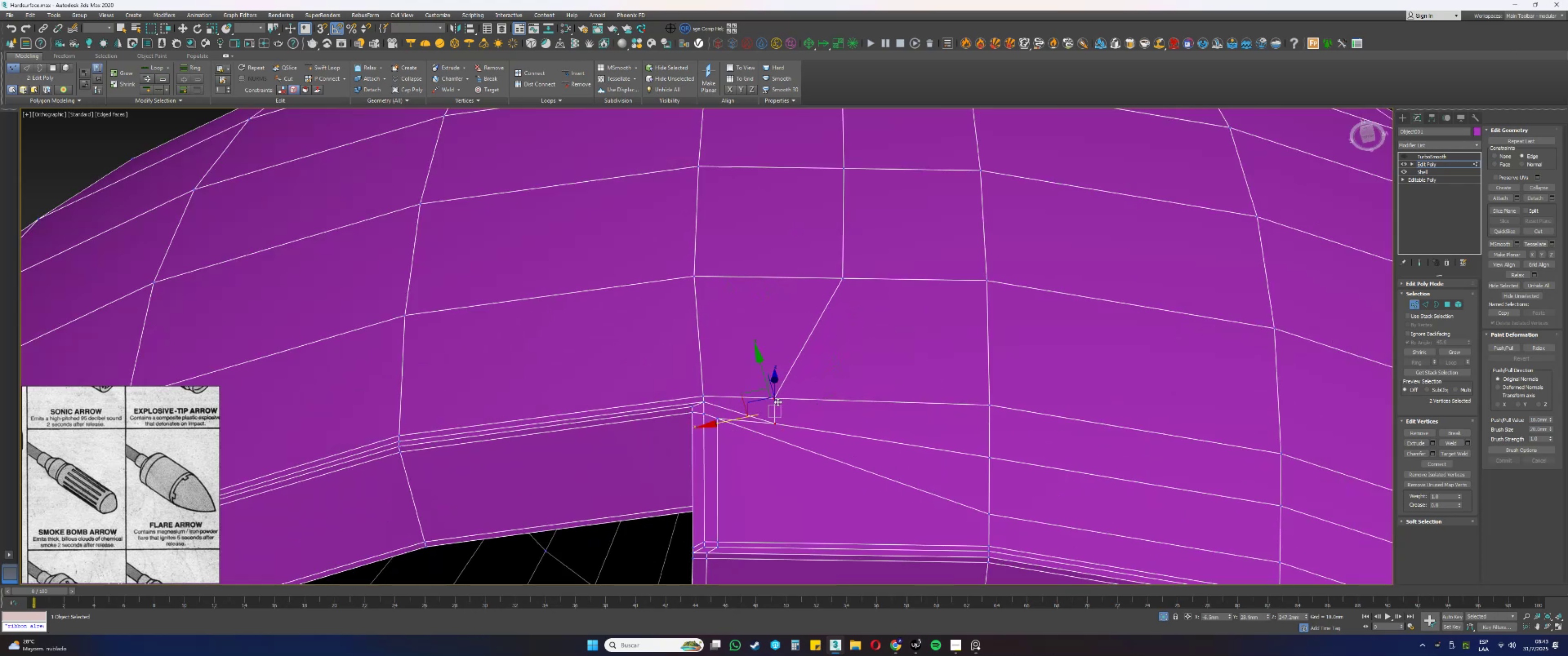 
key(Control+Z)
 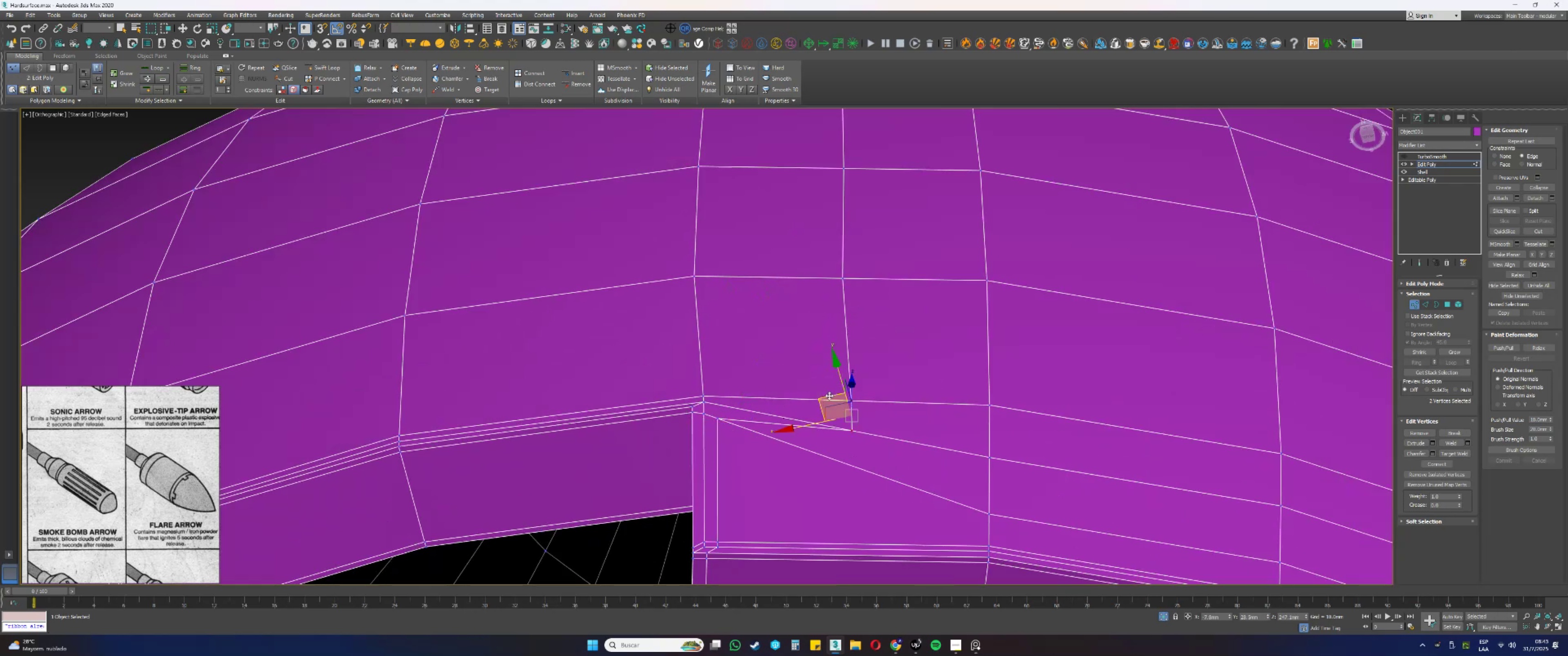 
left_click_drag(start_coordinate=[825, 394], to_coordinate=[786, 344])
 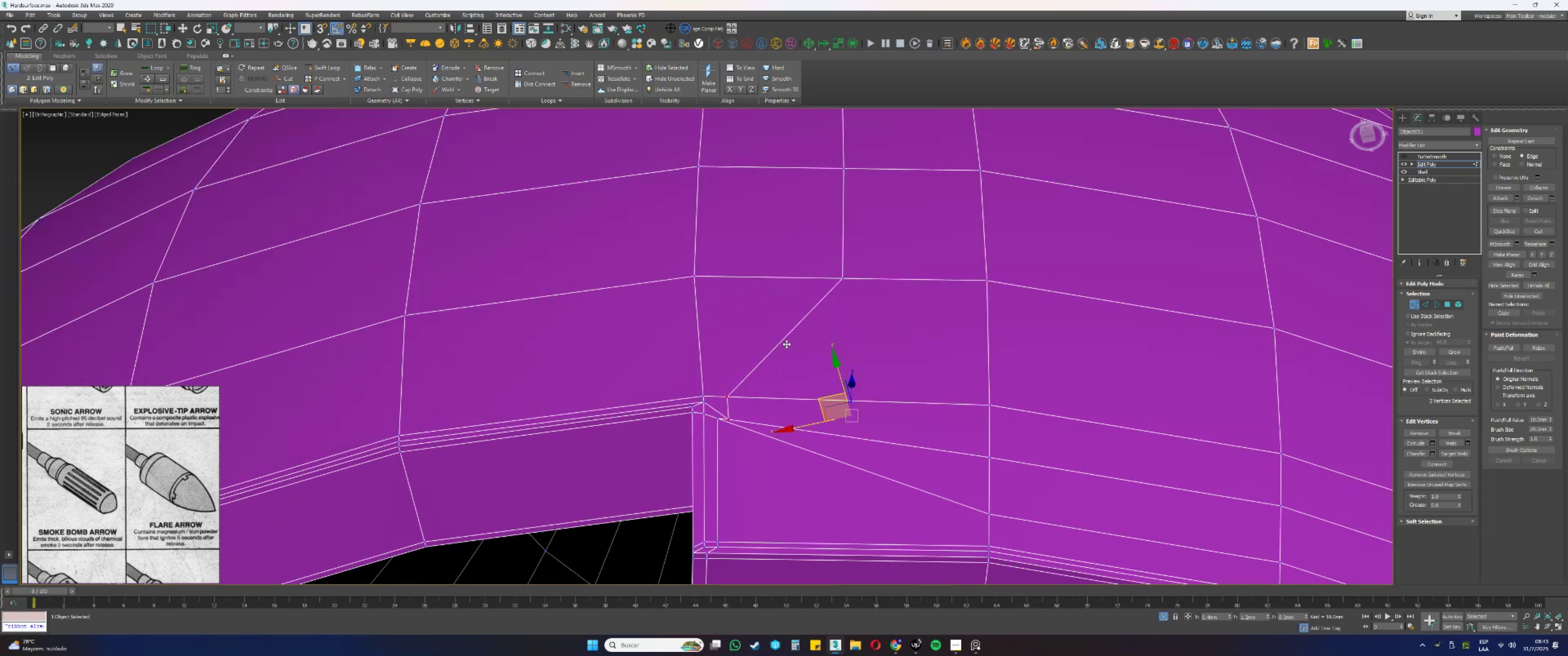 
key(Control+ControlLeft)
 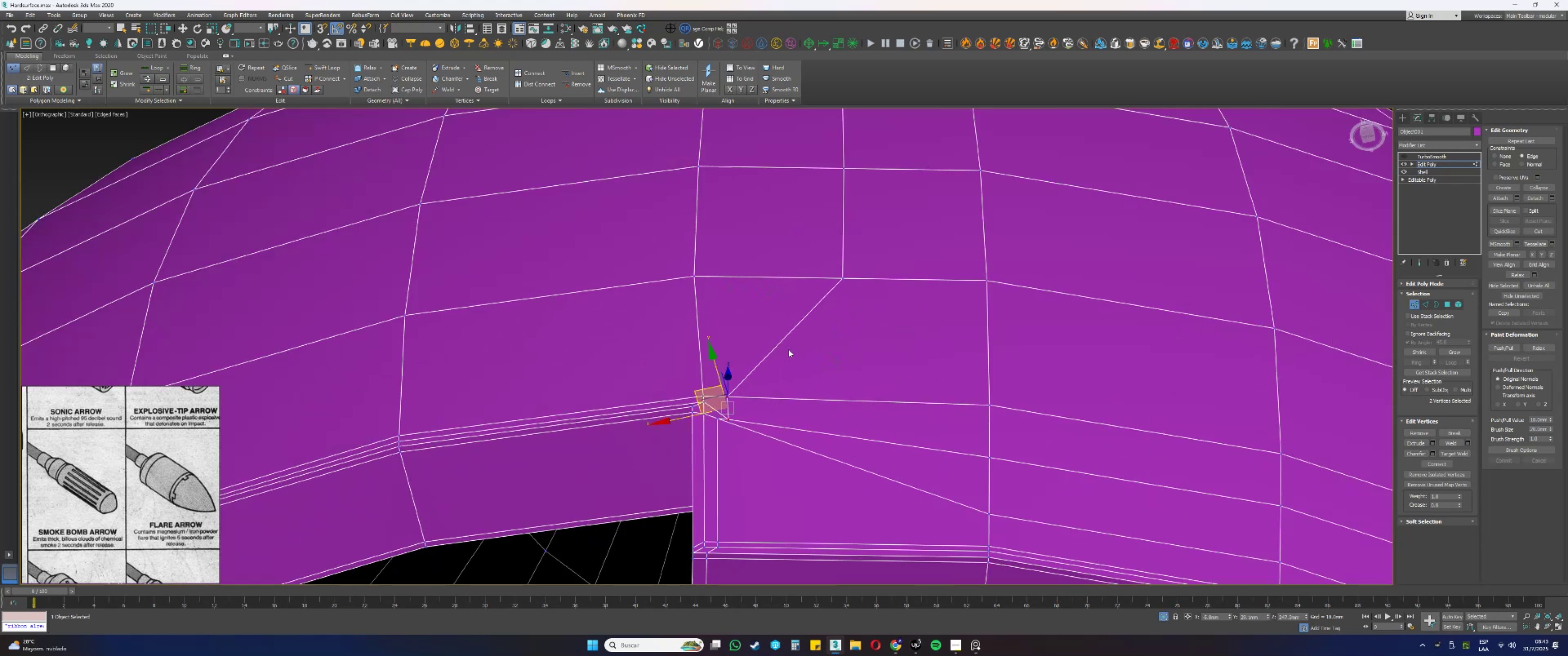 
key(Control+Z)
 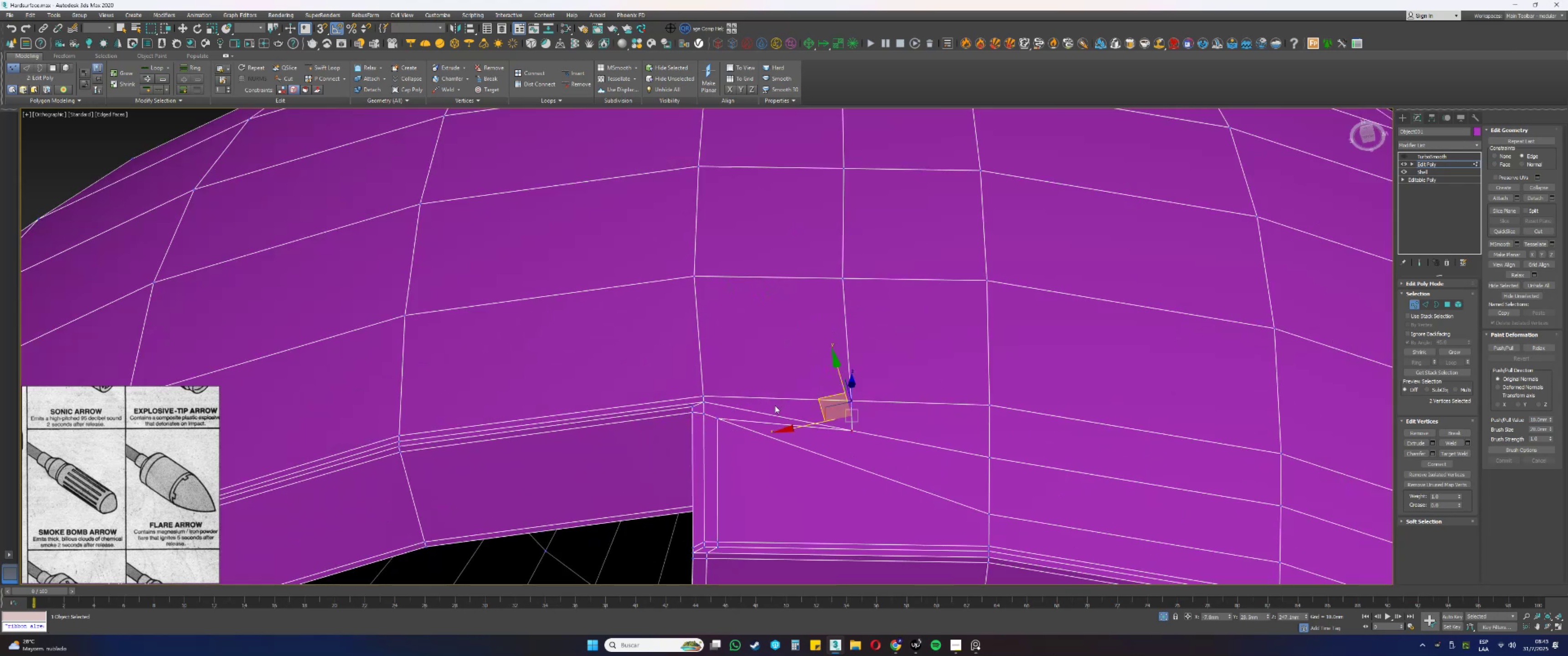 
hold_key(key=AltLeft, duration=0.43)
 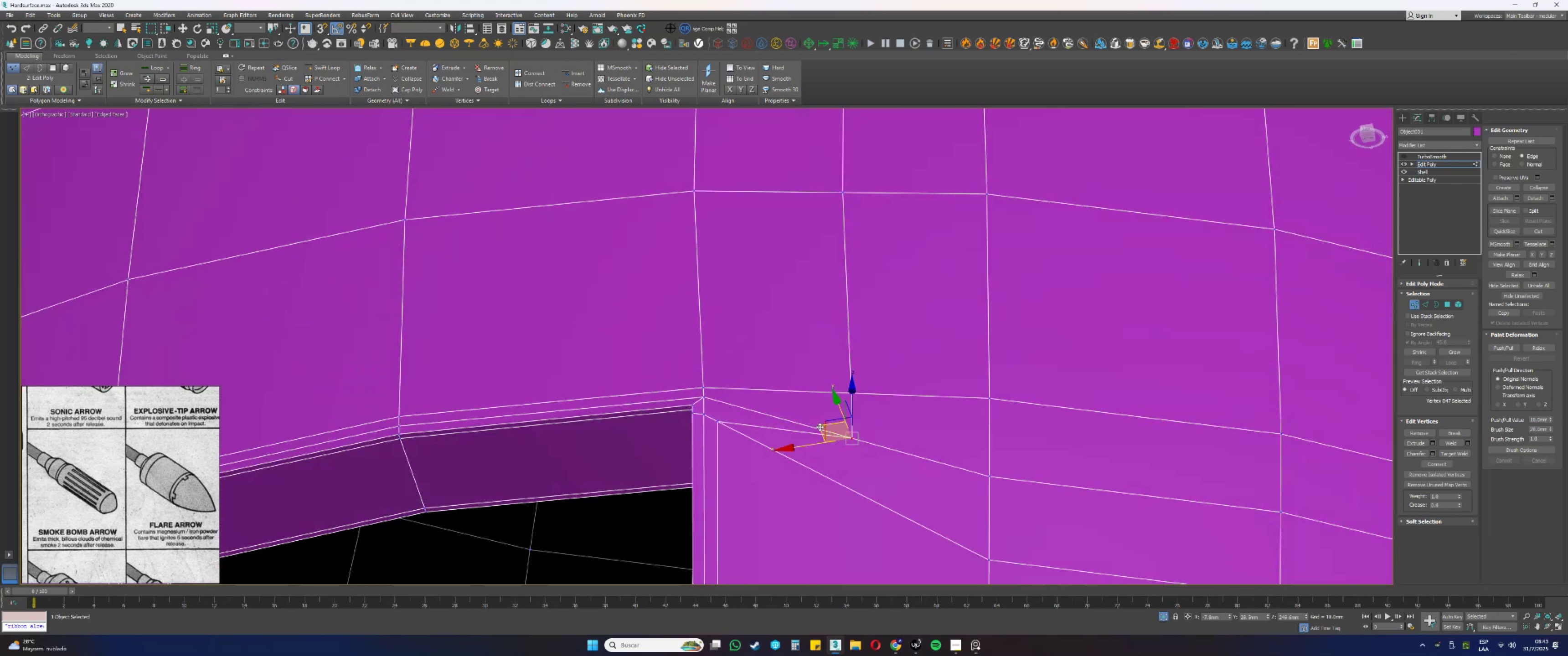 
left_click_drag(start_coordinate=[832, 418], to_coordinate=[779, 403])
 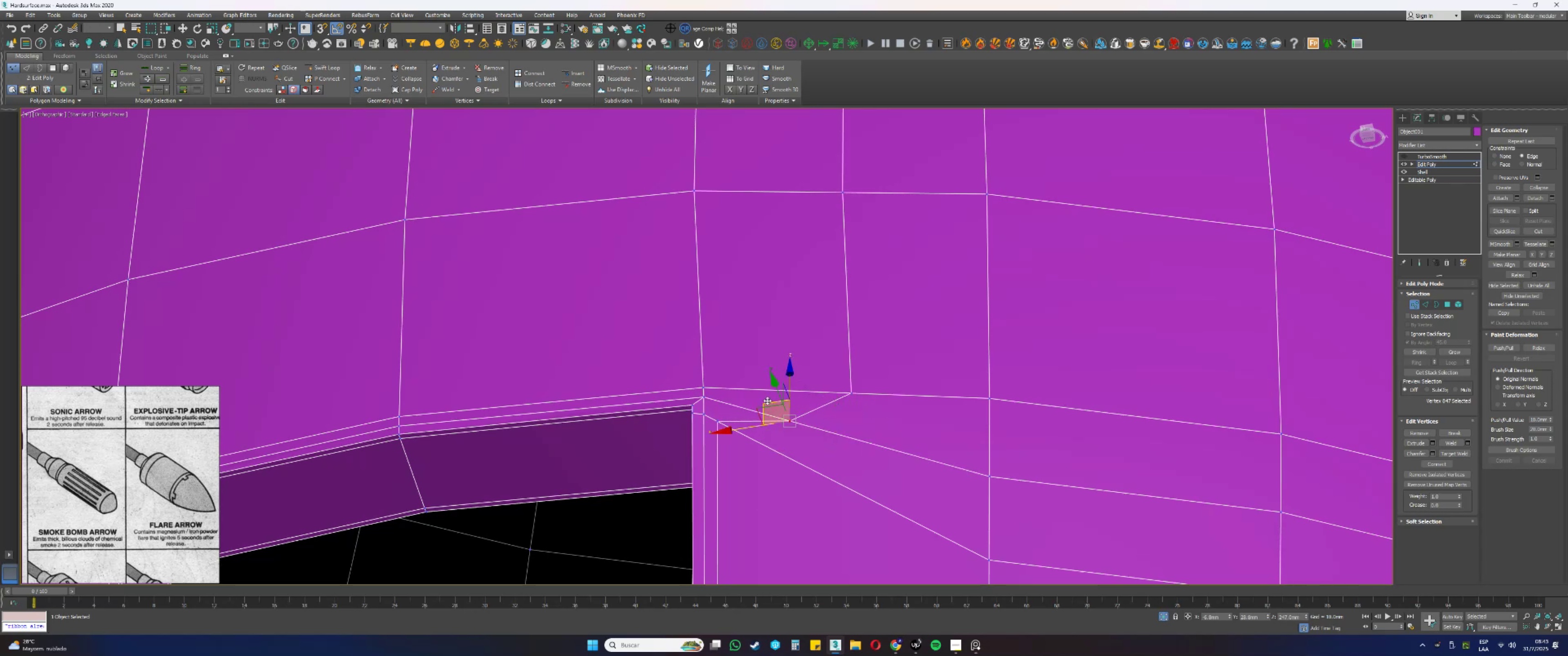 
left_click_drag(start_coordinate=[767, 401], to_coordinate=[708, 385])
 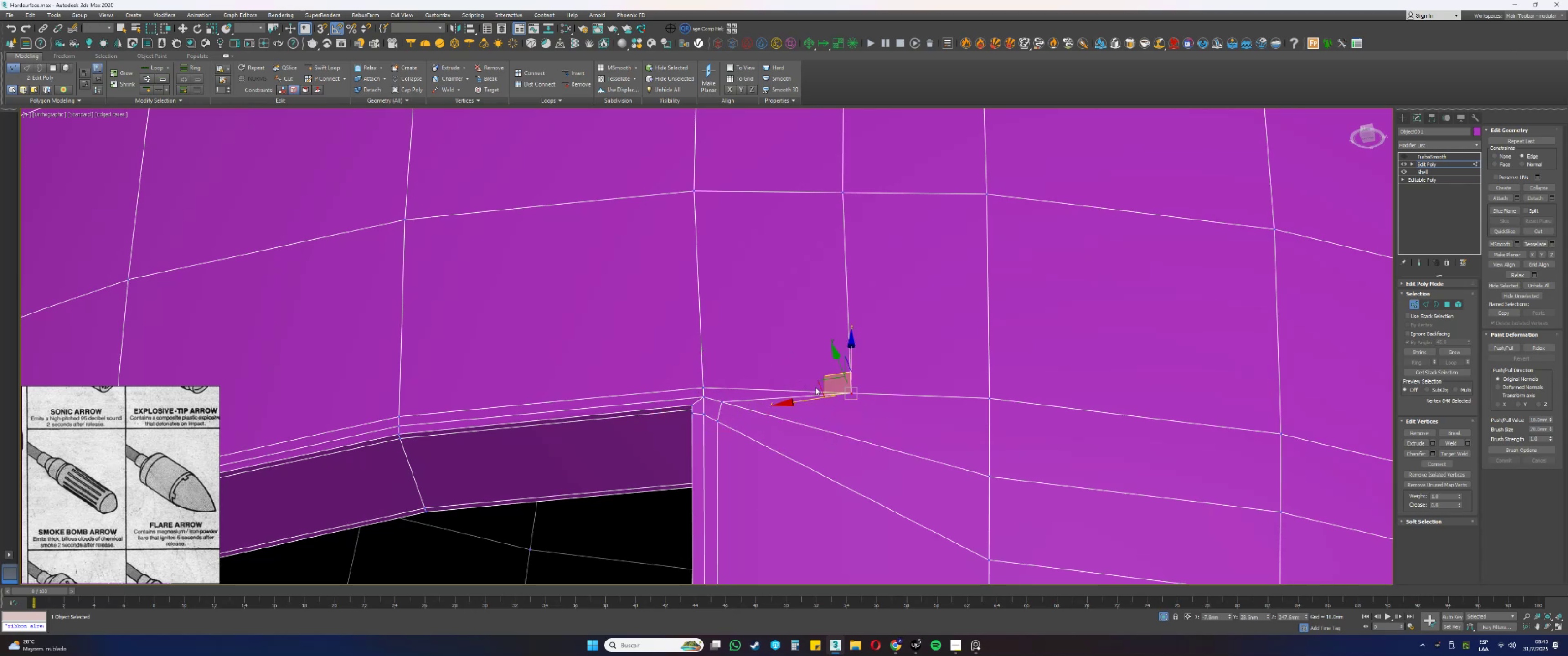 
left_click_drag(start_coordinate=[816, 385], to_coordinate=[706, 367])
 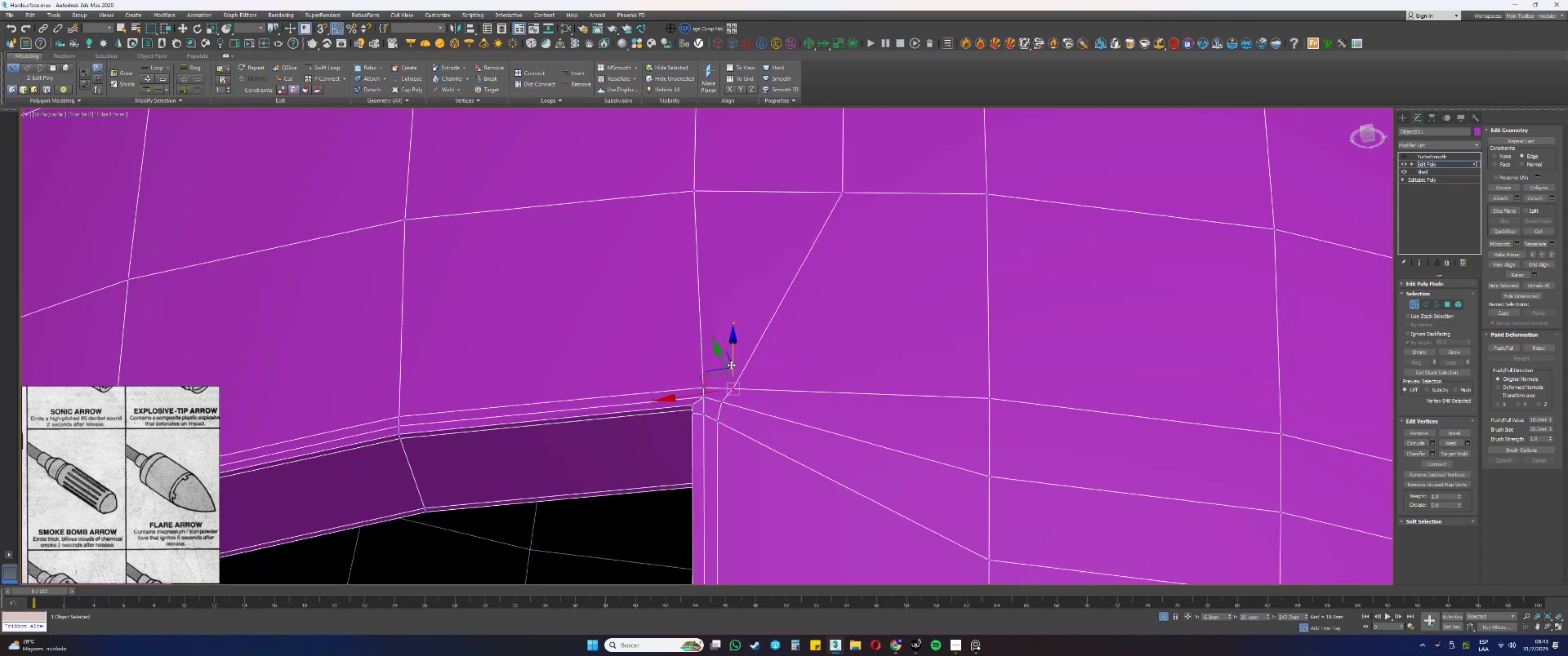 
scroll: coordinate [757, 355], scroll_direction: down, amount: 4.0
 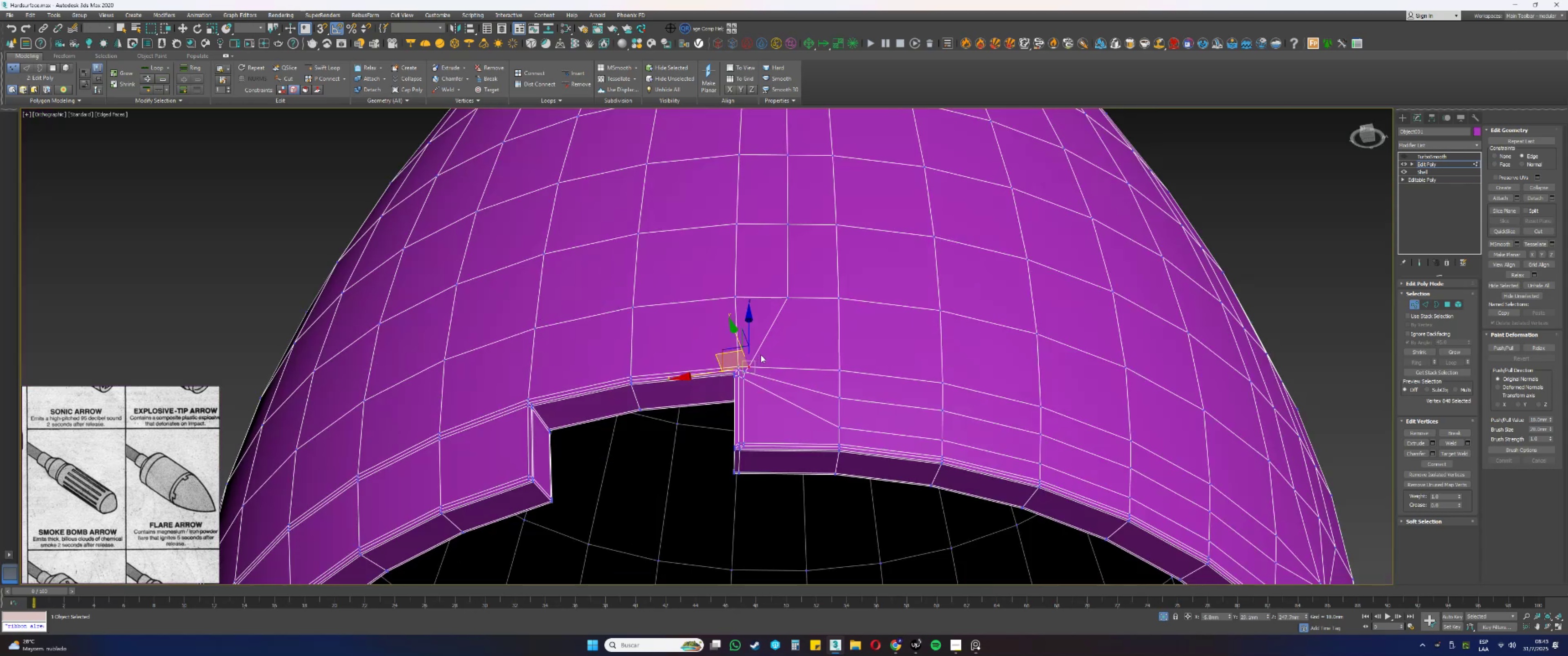 
key(Alt+AltLeft)
 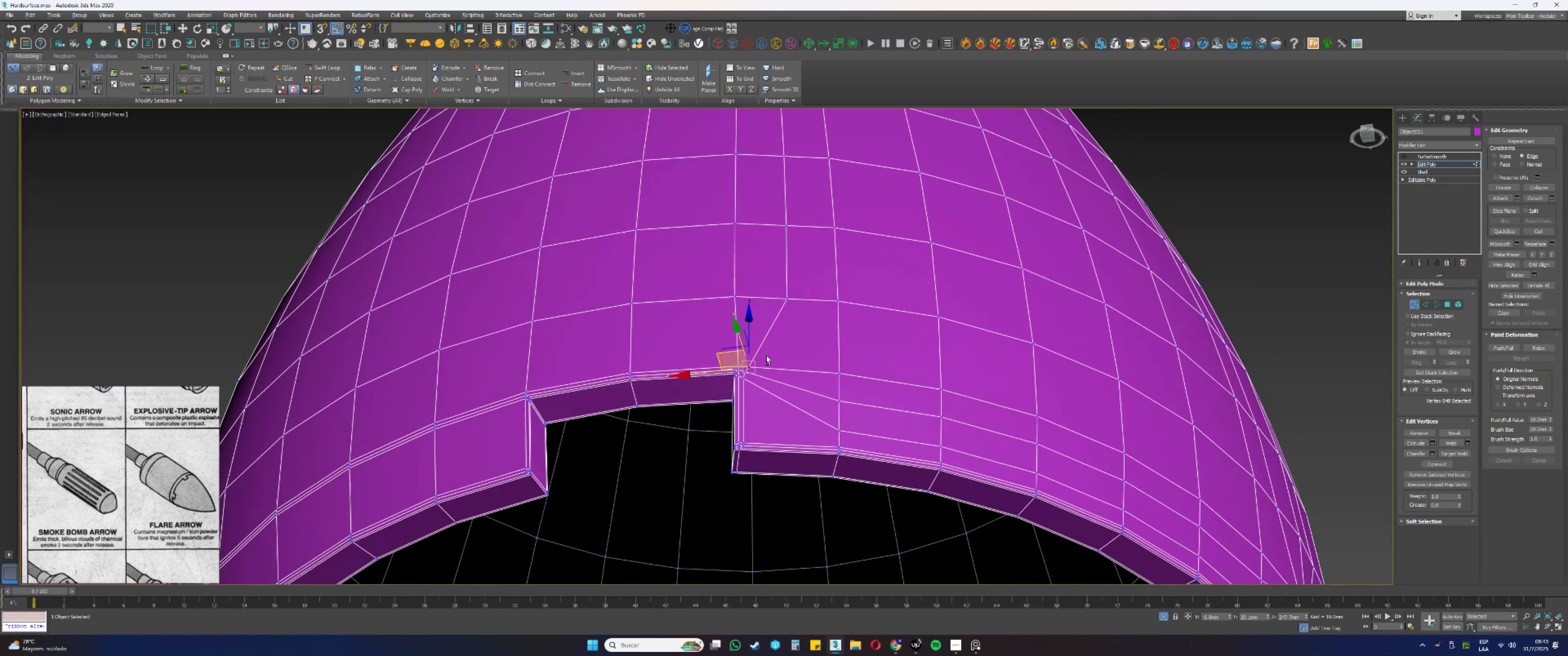 
key(Alt+AltLeft)
 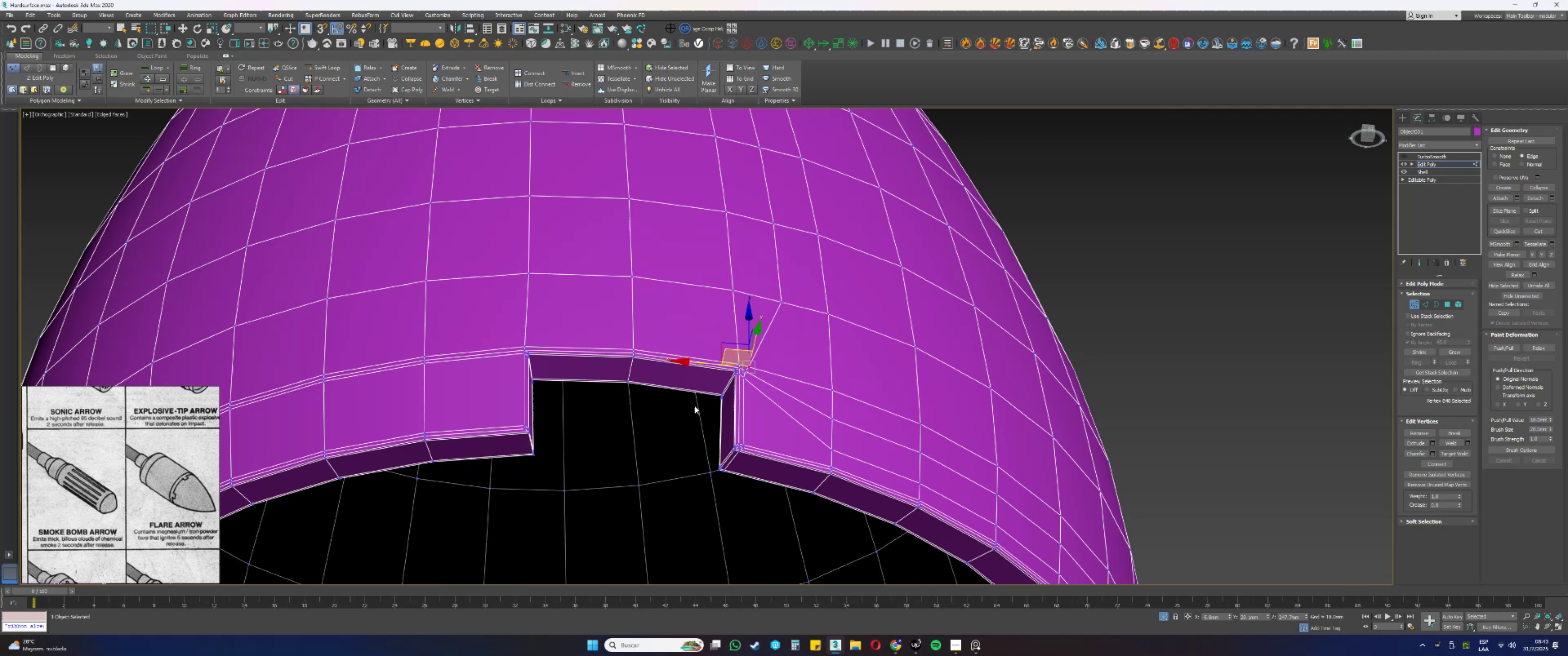 
left_click([707, 380])
 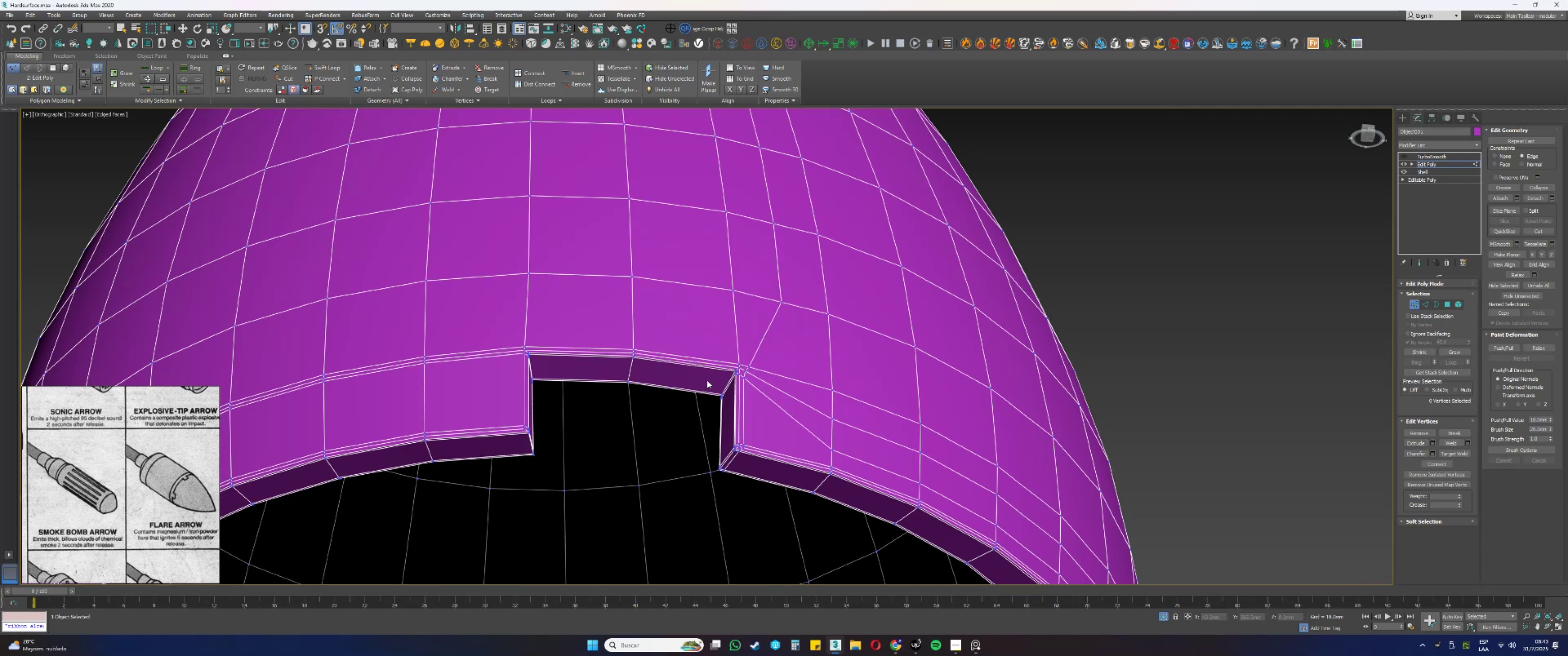 
scroll: coordinate [723, 376], scroll_direction: up, amount: 3.0
 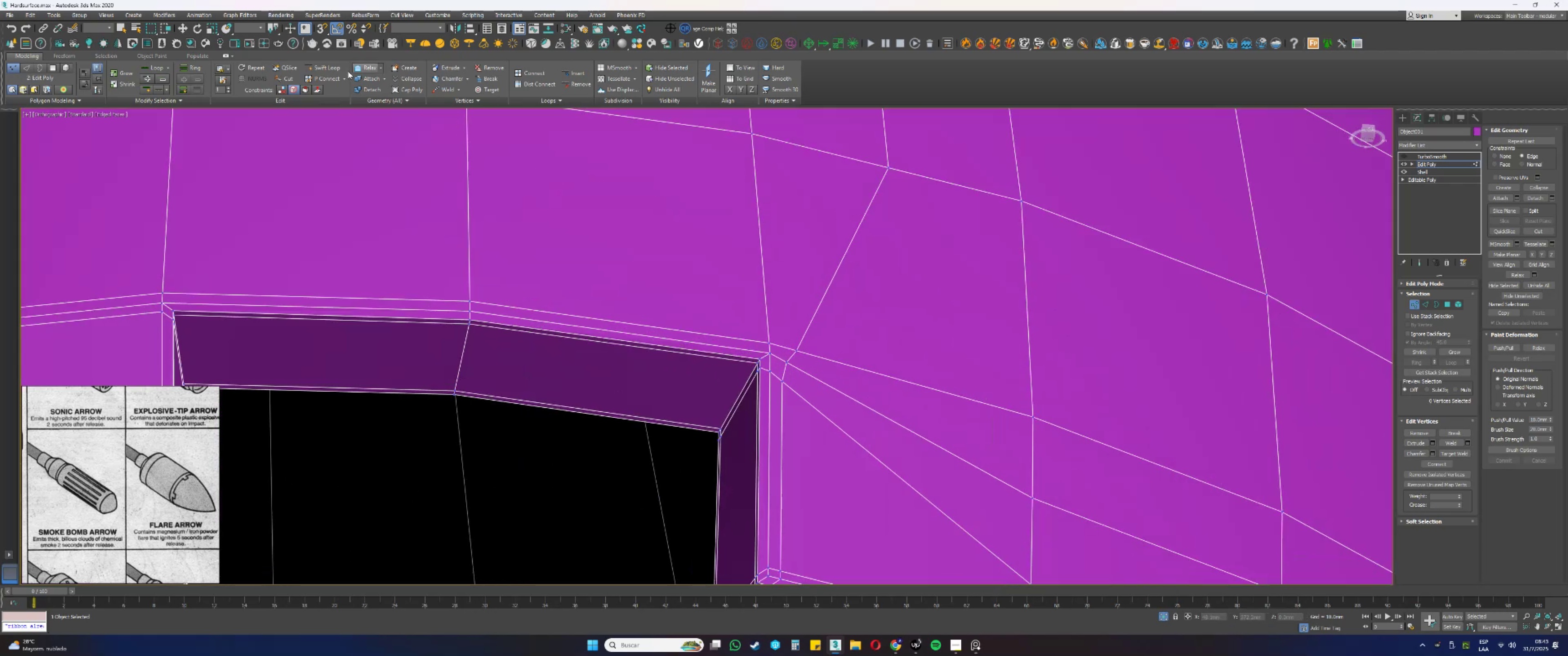 
left_click([332, 69])
 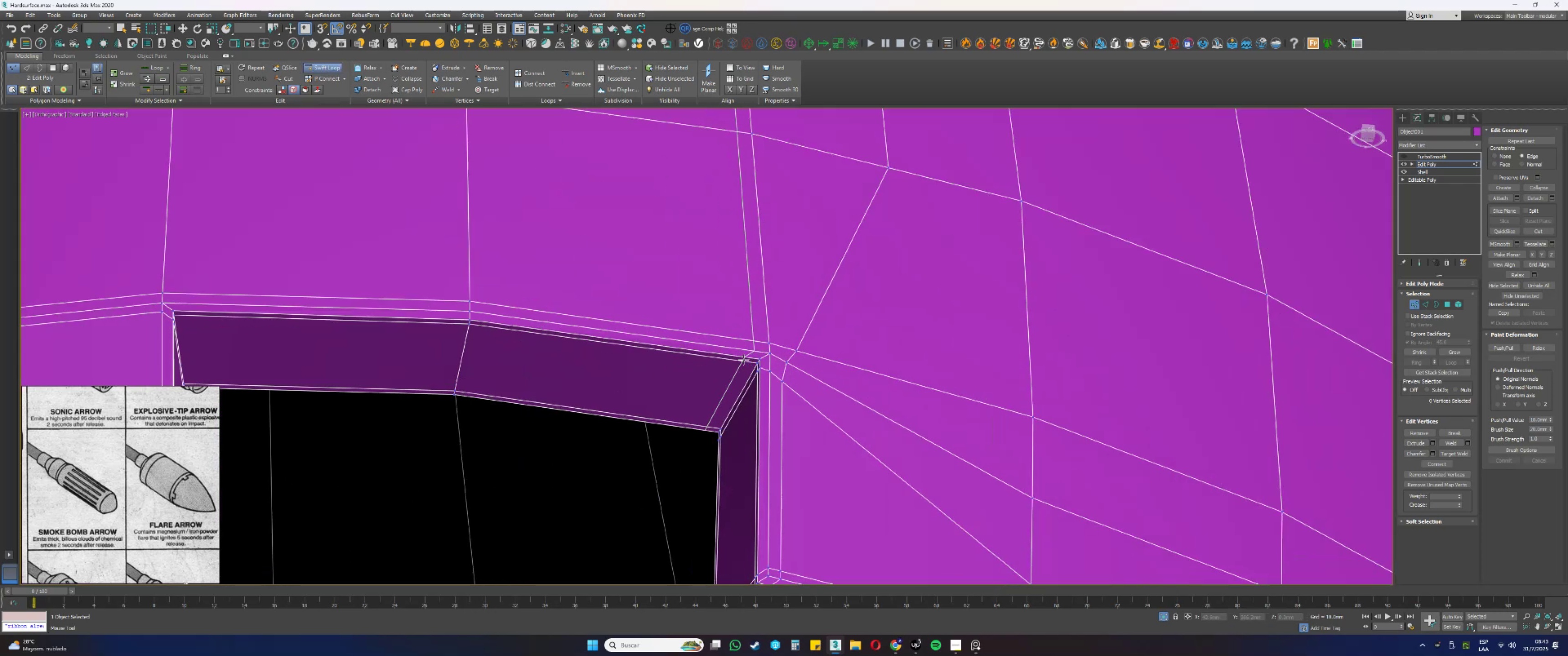 
left_click([743, 359])
 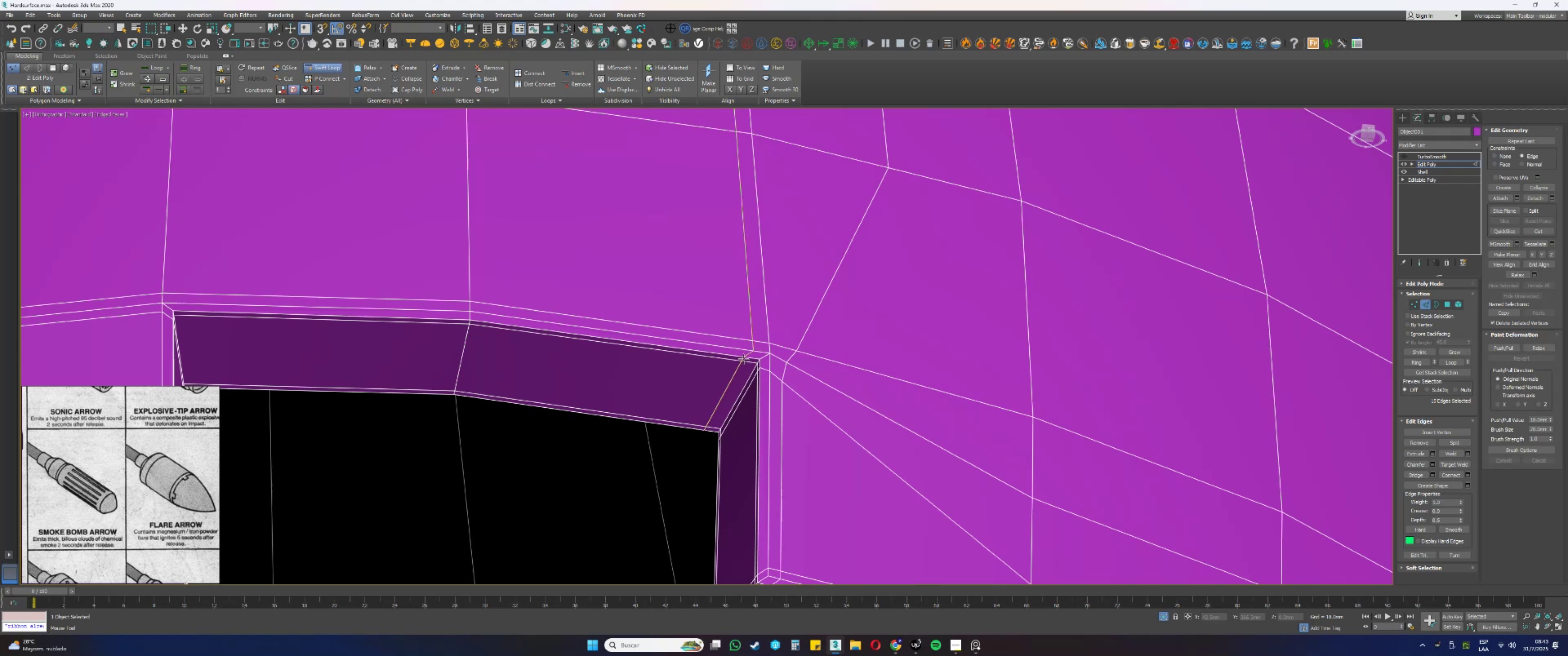 
wait(13.51)
 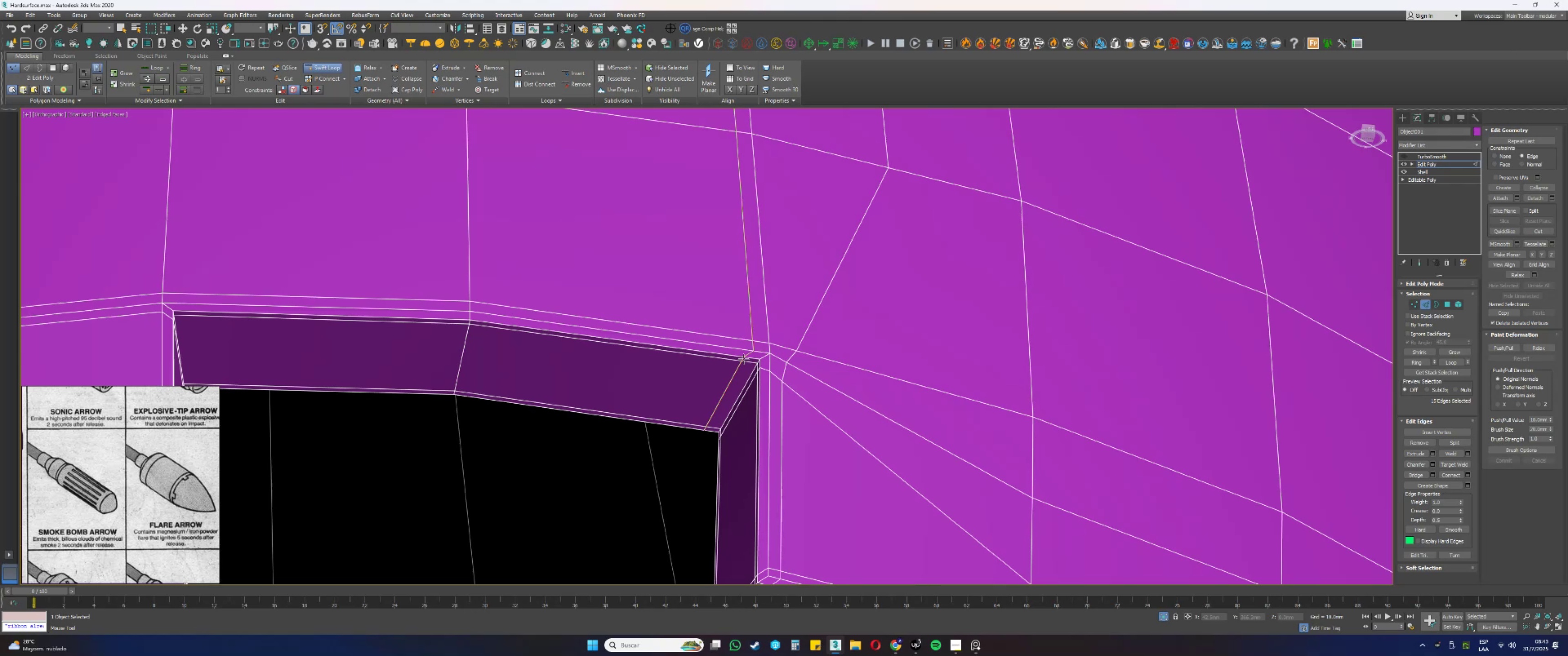 
right_click([727, 352])
 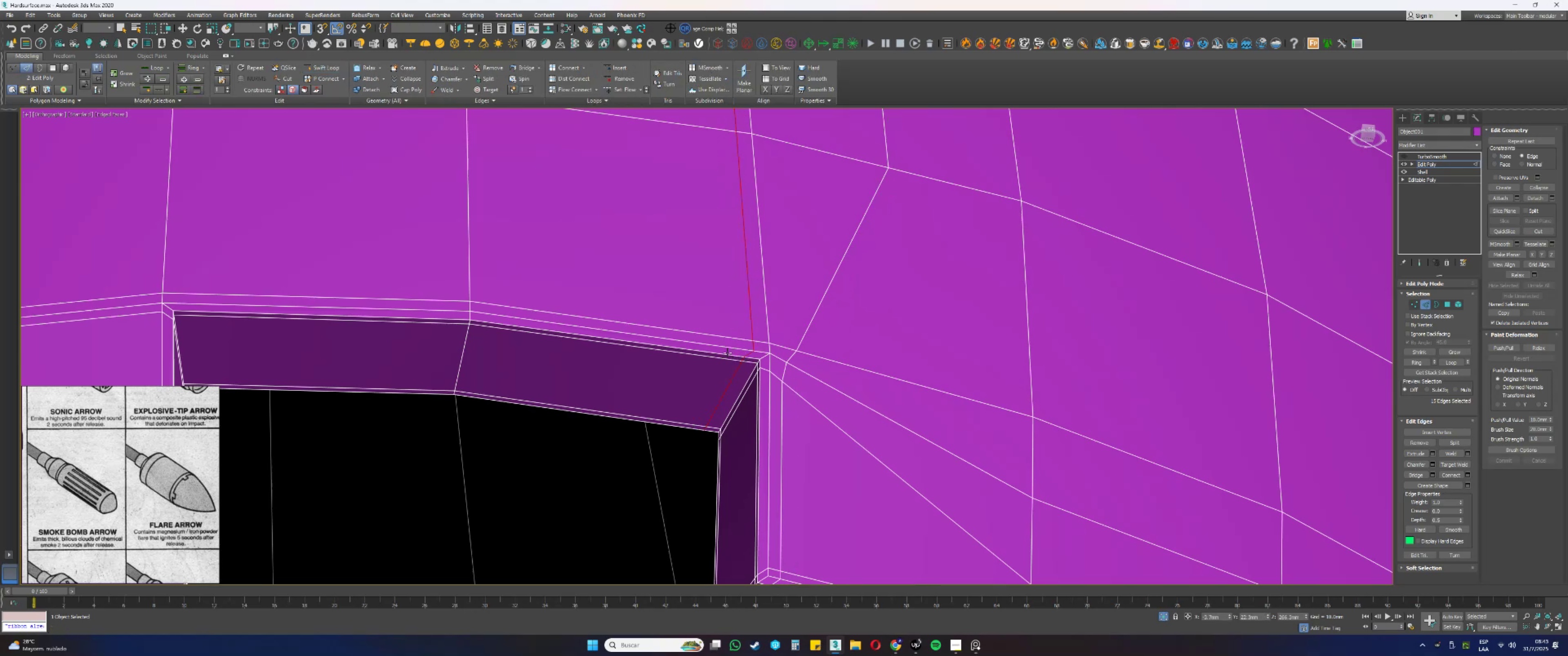 
key(1)
 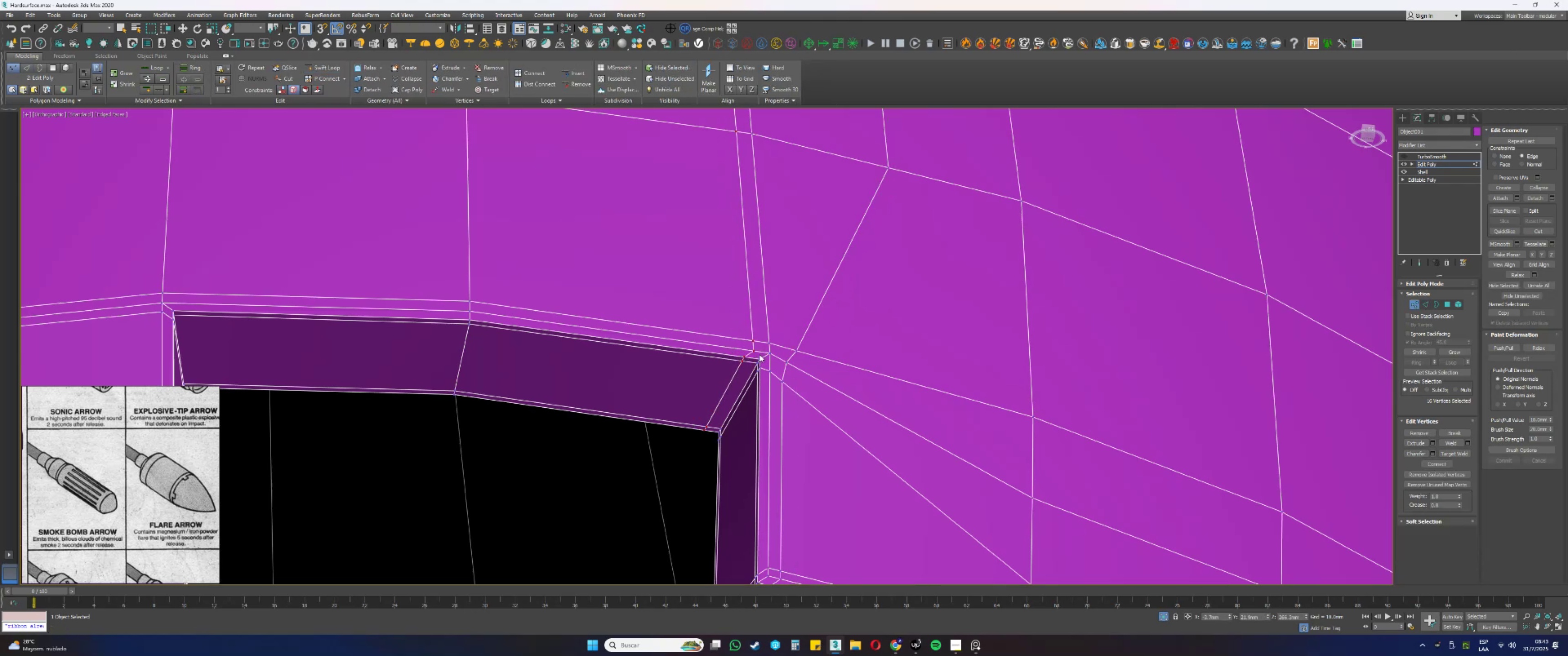 
left_click([756, 352])
 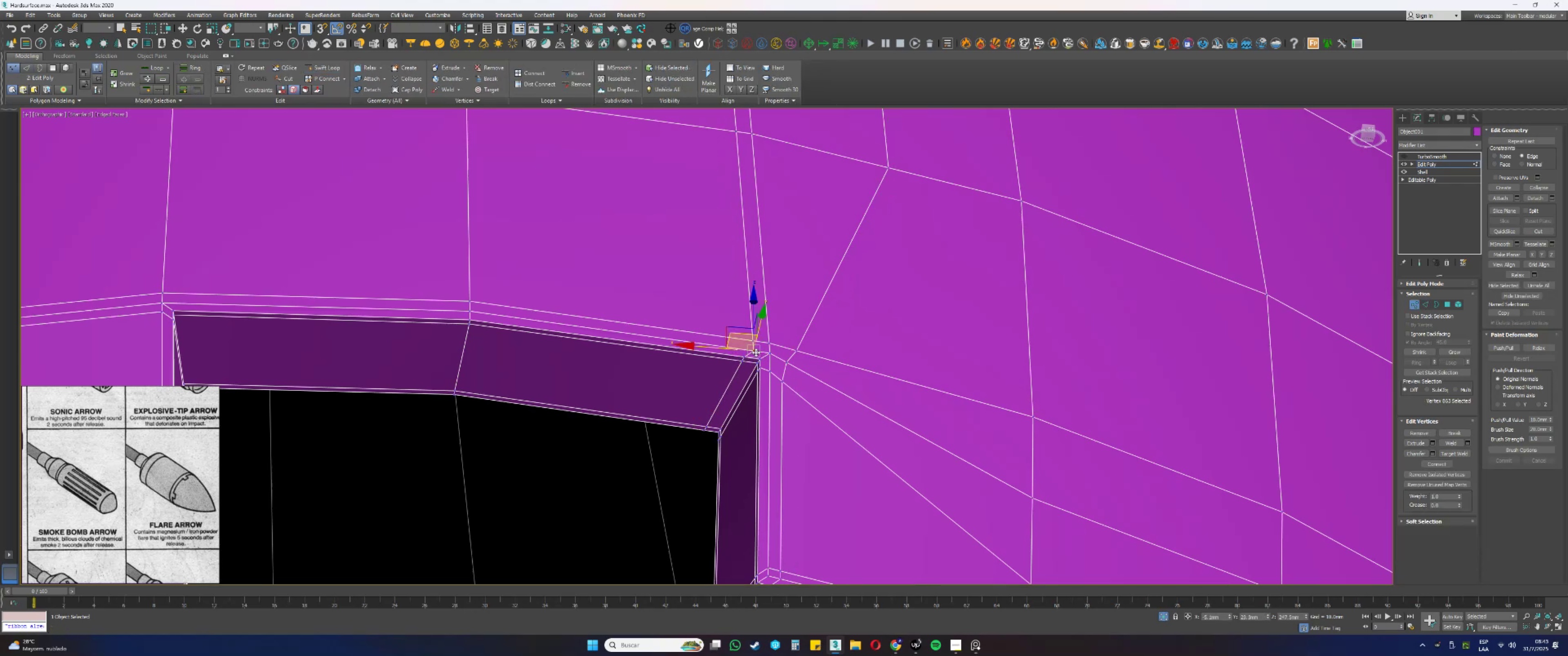 
hold_key(key=AltLeft, duration=0.38)
 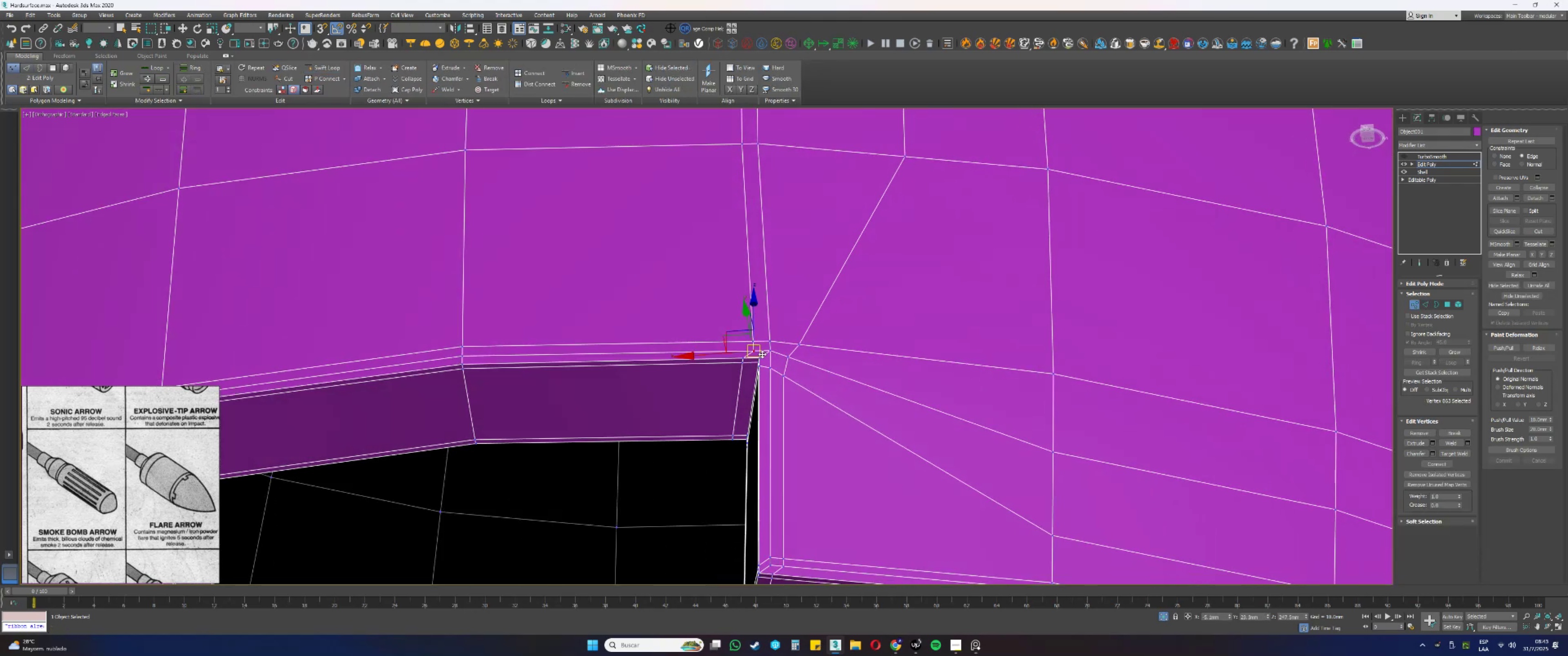 
hold_key(key=ControlLeft, duration=0.38)
left_click([753, 342])
 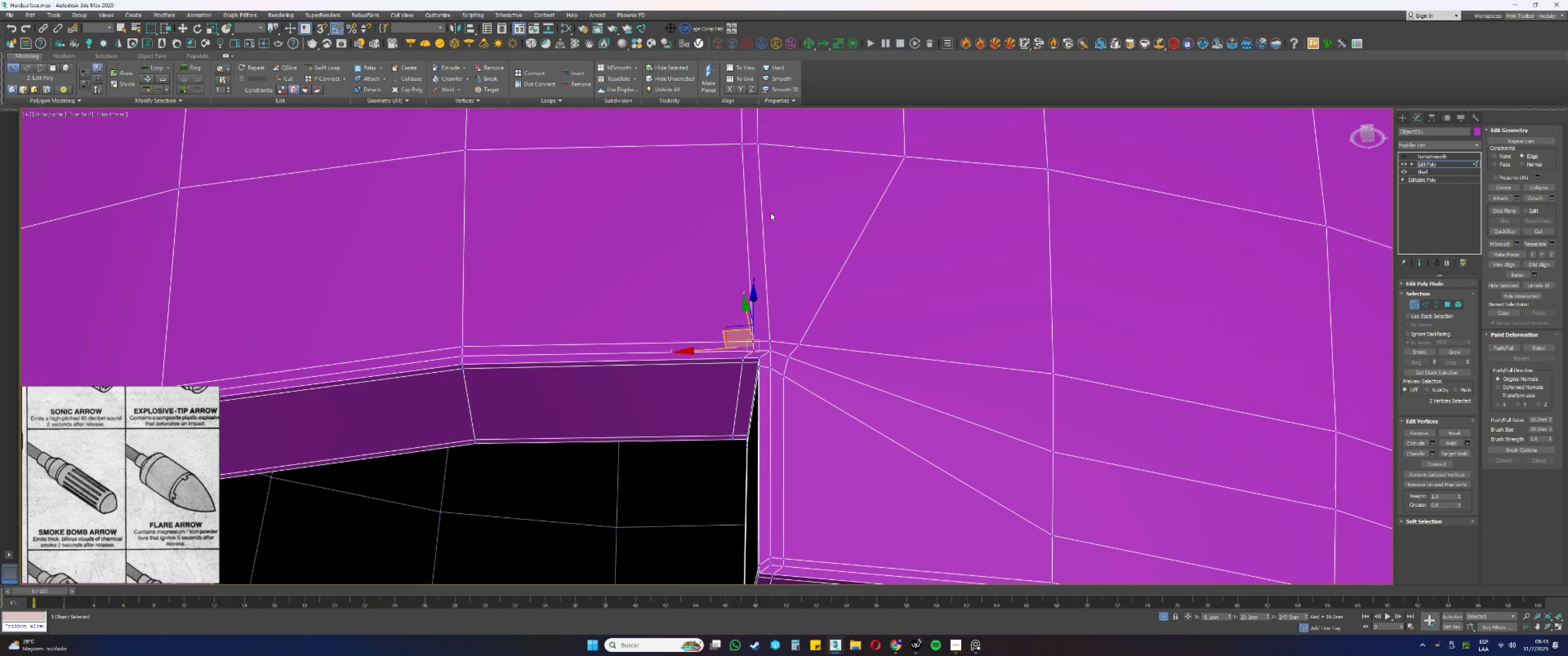 
hold_key(key=ControlLeft, duration=0.49)
left_click([742, 145])
 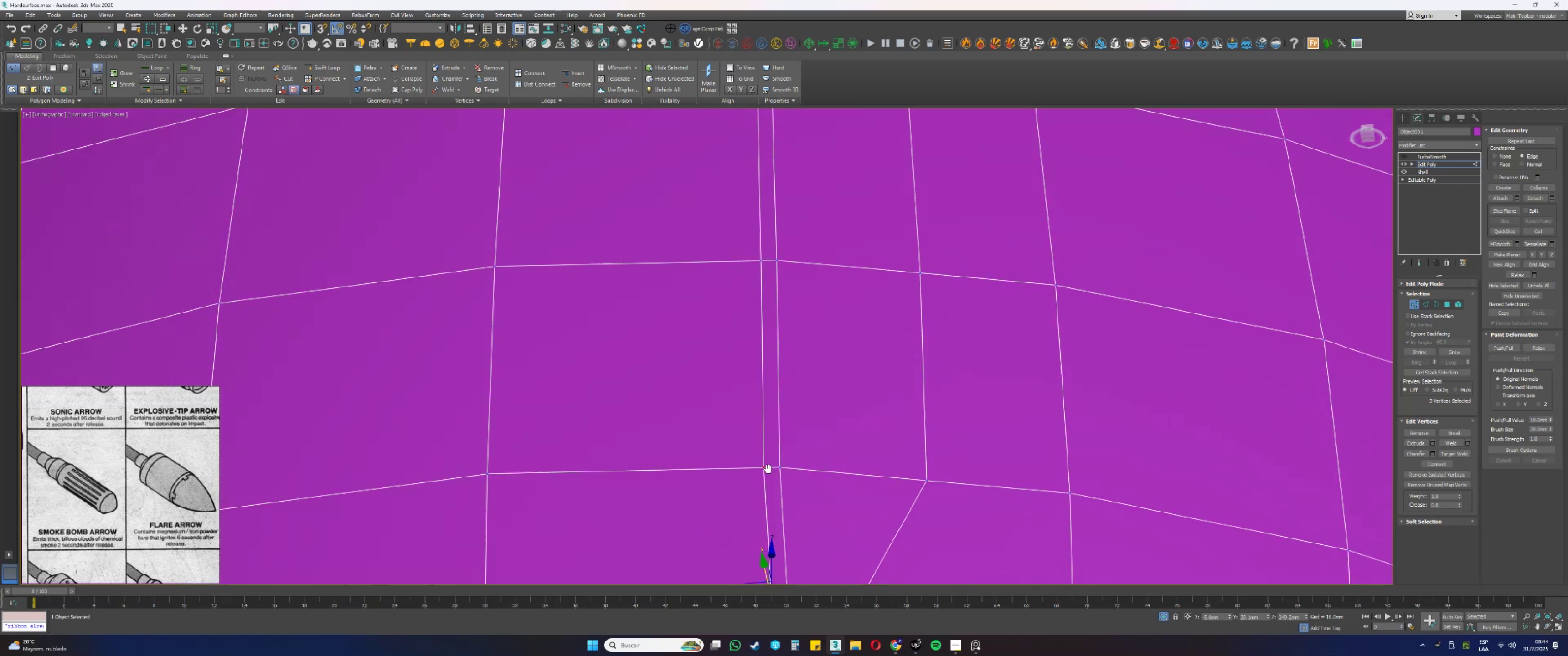 
hold_key(key=ControlLeft, duration=0.59)
left_click([761, 313])
 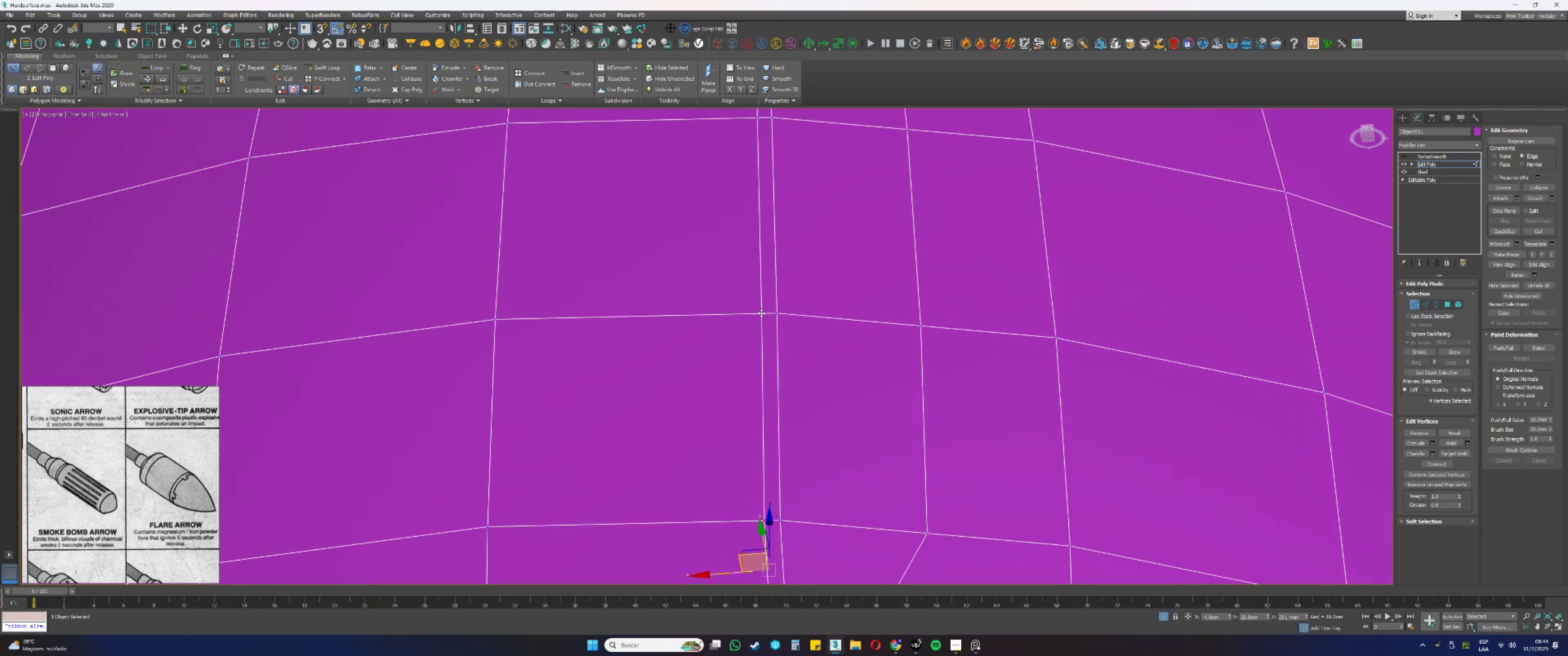 
scroll: coordinate [761, 313], scroll_direction: down, amount: 2.0
 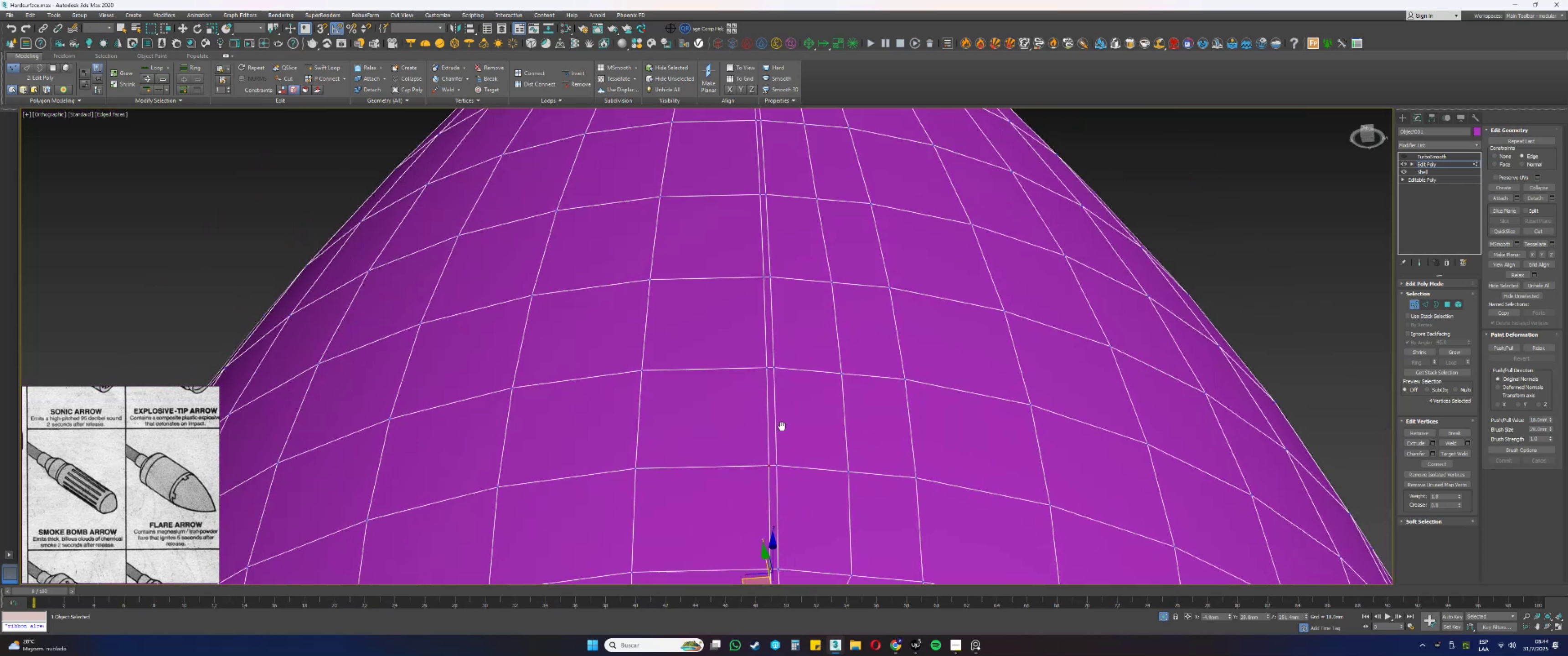 
hold_key(key=ControlLeft, duration=1.54)
left_click([767, 369])
 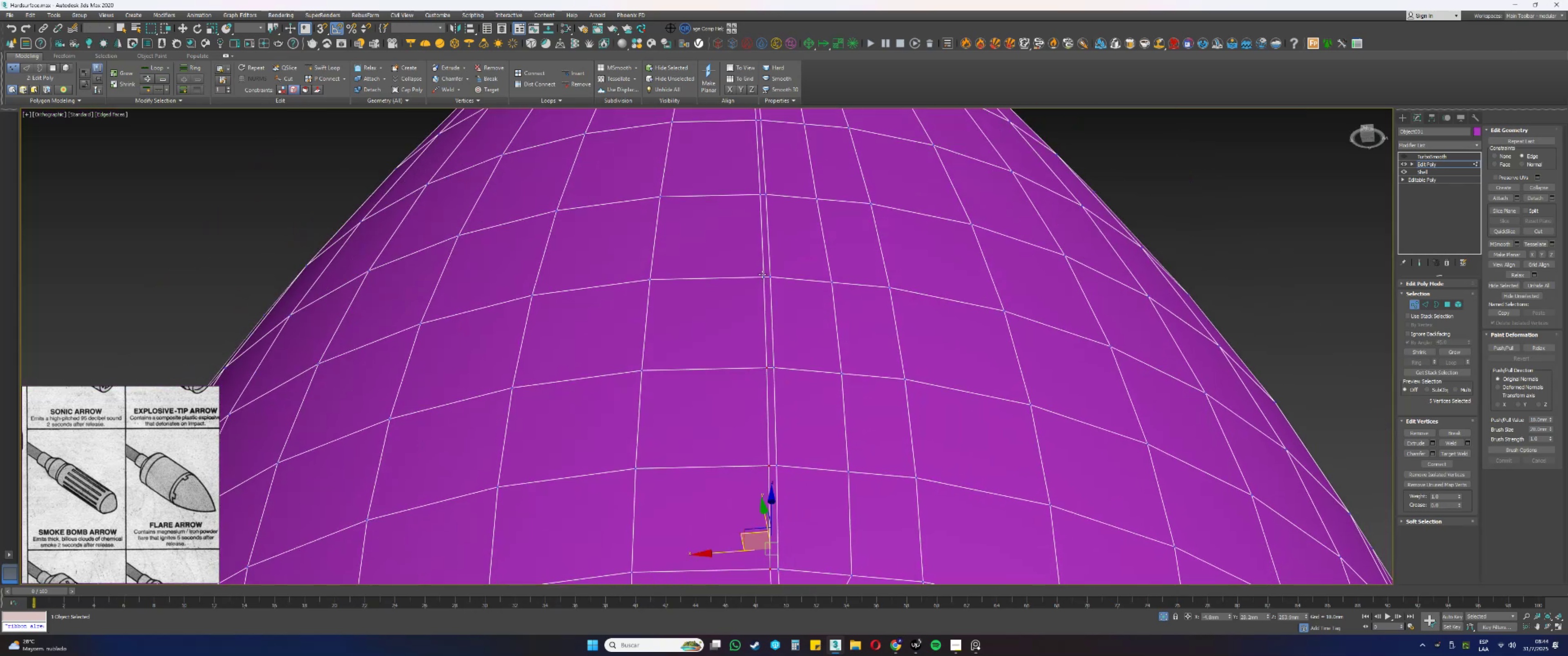 
left_click([761, 277])
 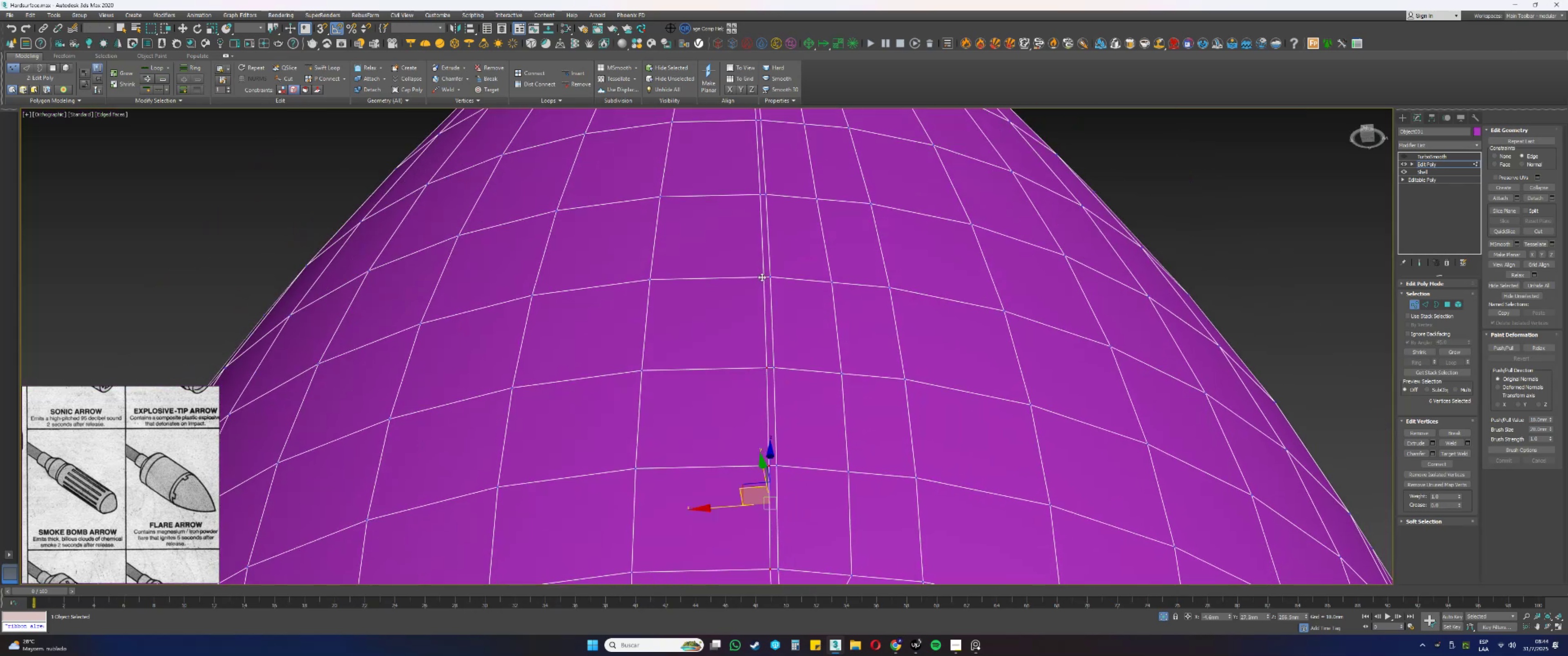 
hold_key(key=ControlLeft, duration=0.71)
left_click([759, 195])
 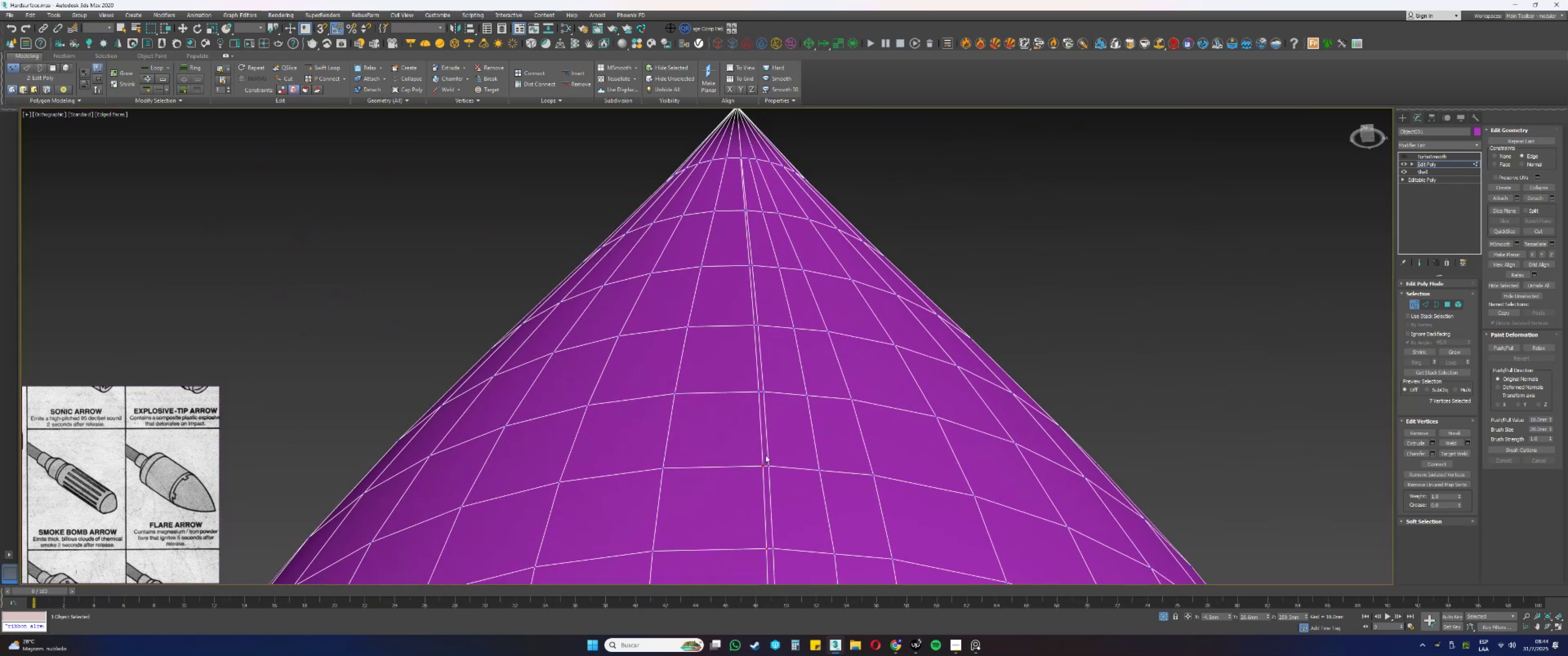 
hold_key(key=ControlLeft, duration=0.81)
left_click([758, 390])
 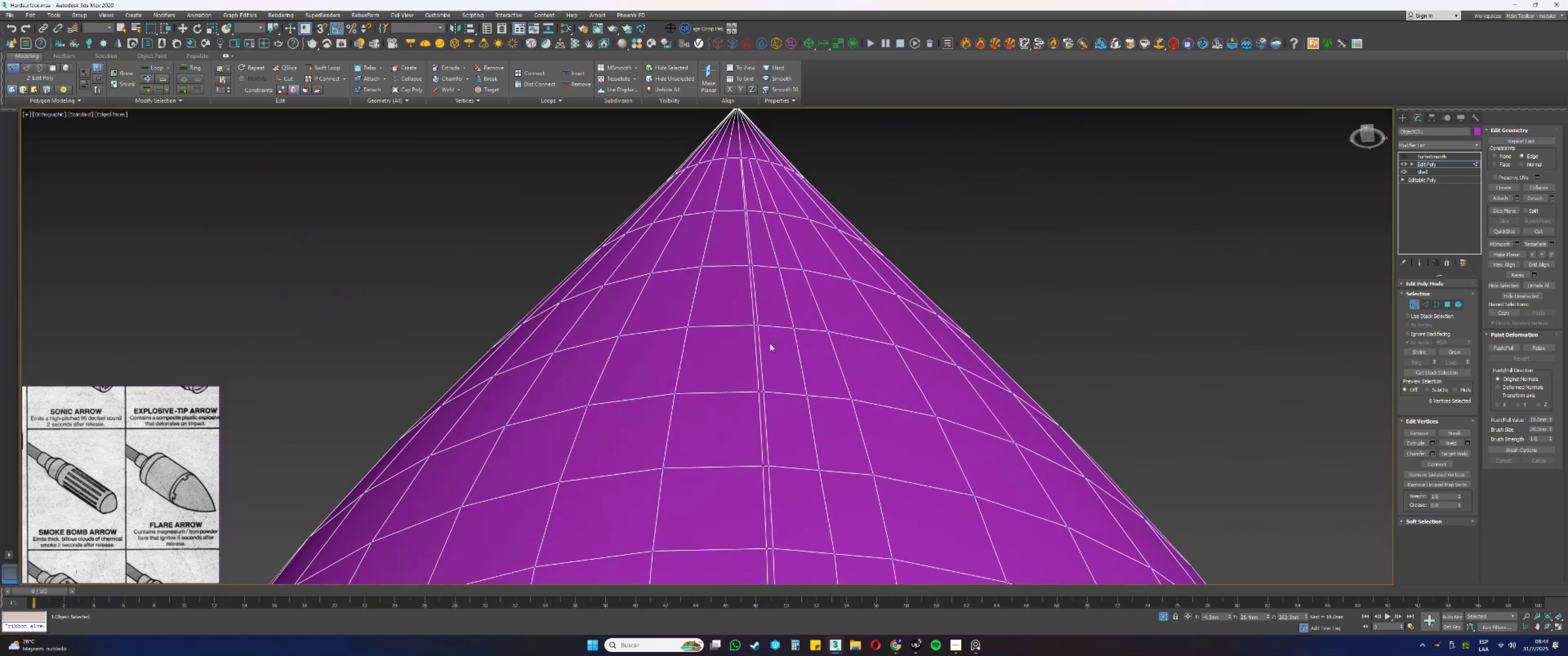 
hold_key(key=ControlLeft, duration=0.62)
left_click([754, 326])
 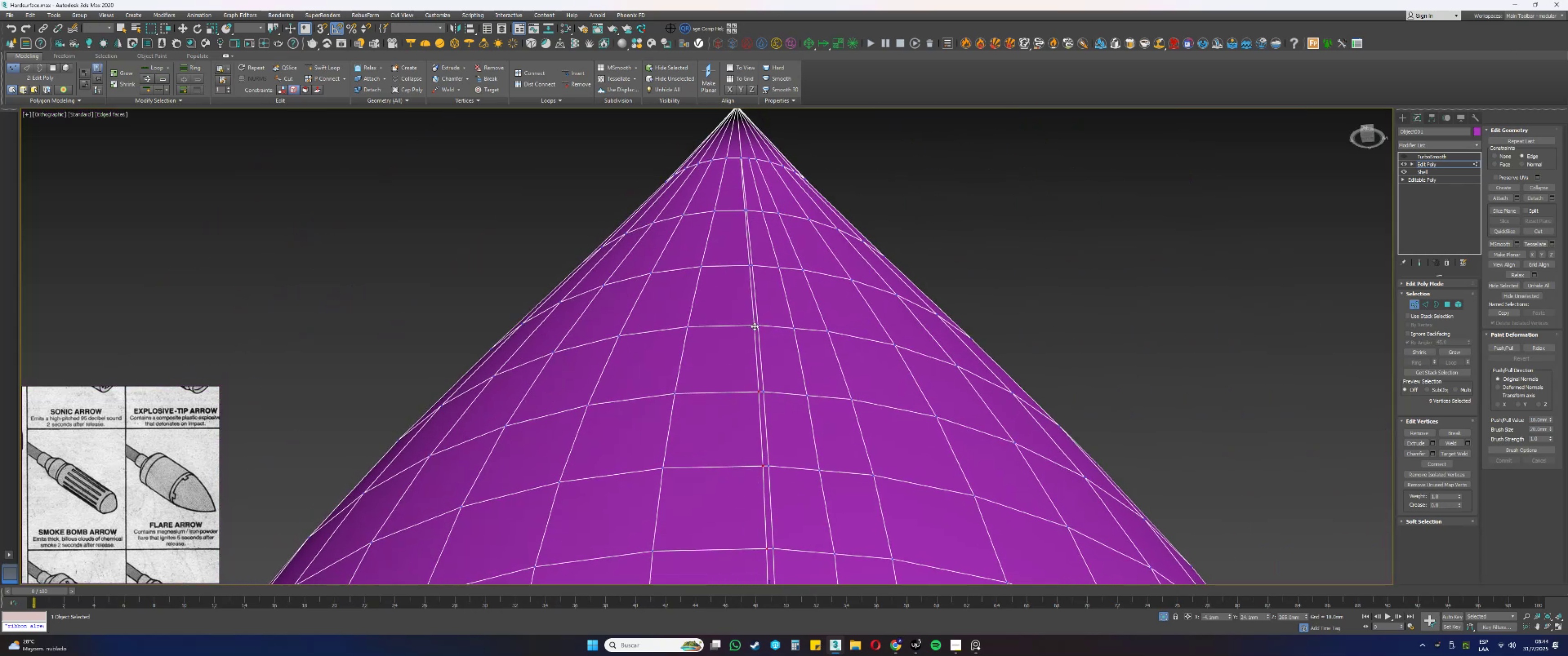 
scroll: coordinate [752, 248], scroll_direction: up, amount: 1.0
 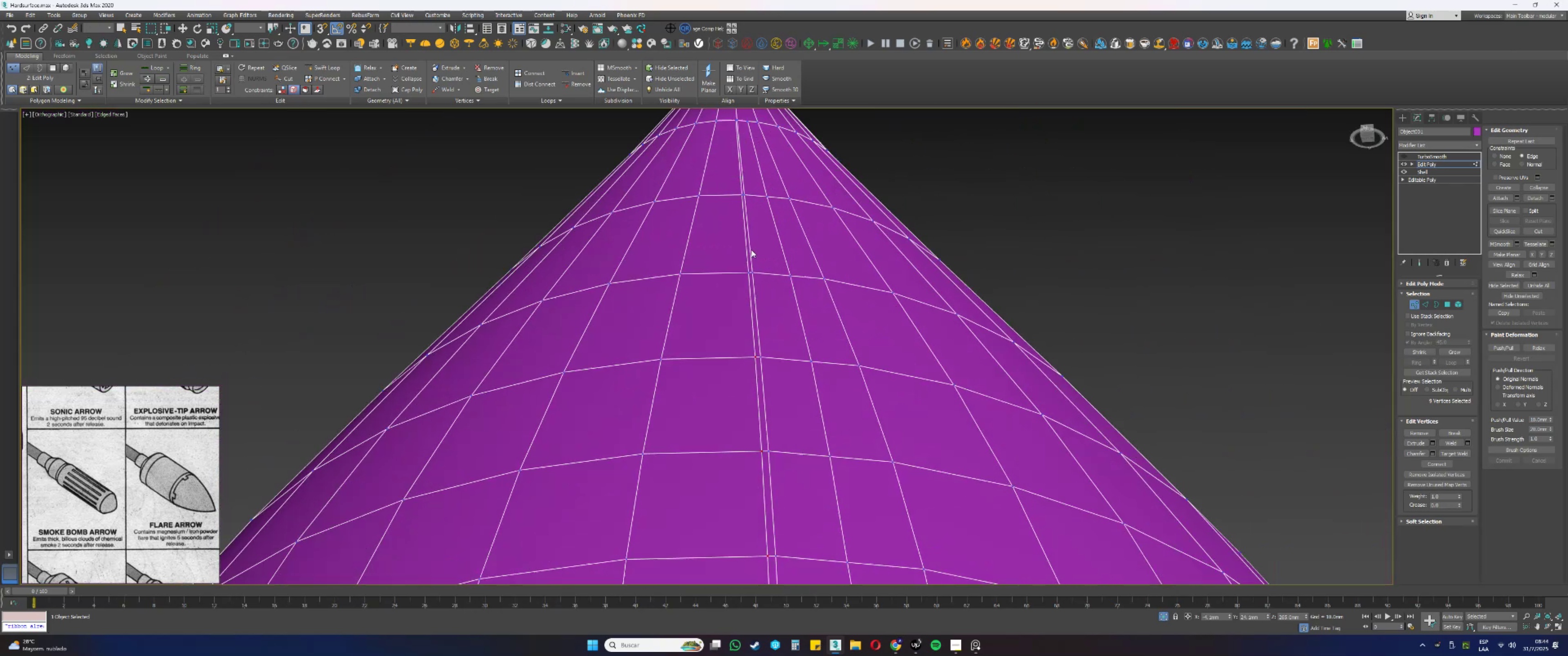 
hold_key(key=ControlLeft, duration=0.69)
left_click([747, 270])
 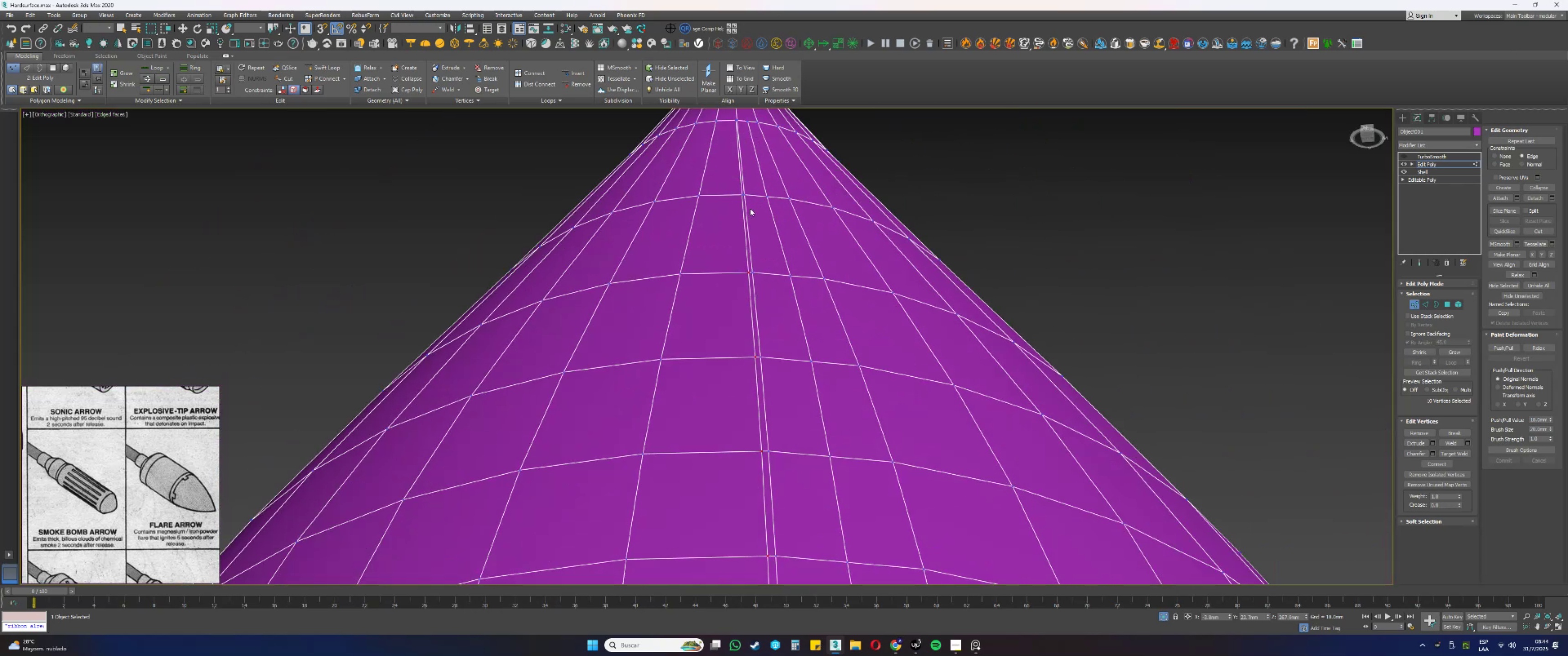 
hold_key(key=ControlLeft, duration=0.57)
left_click([741, 197])
 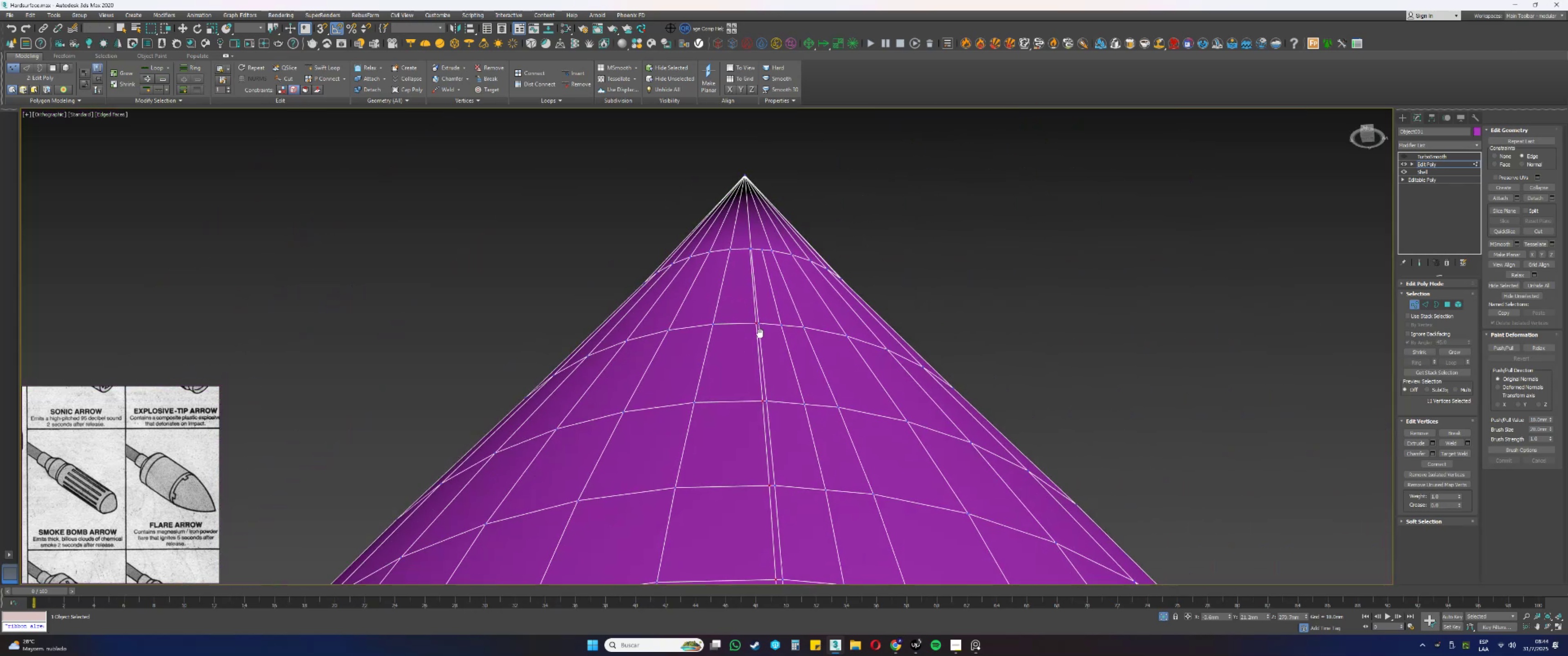 
scroll: coordinate [743, 256], scroll_direction: up, amount: 2.0
 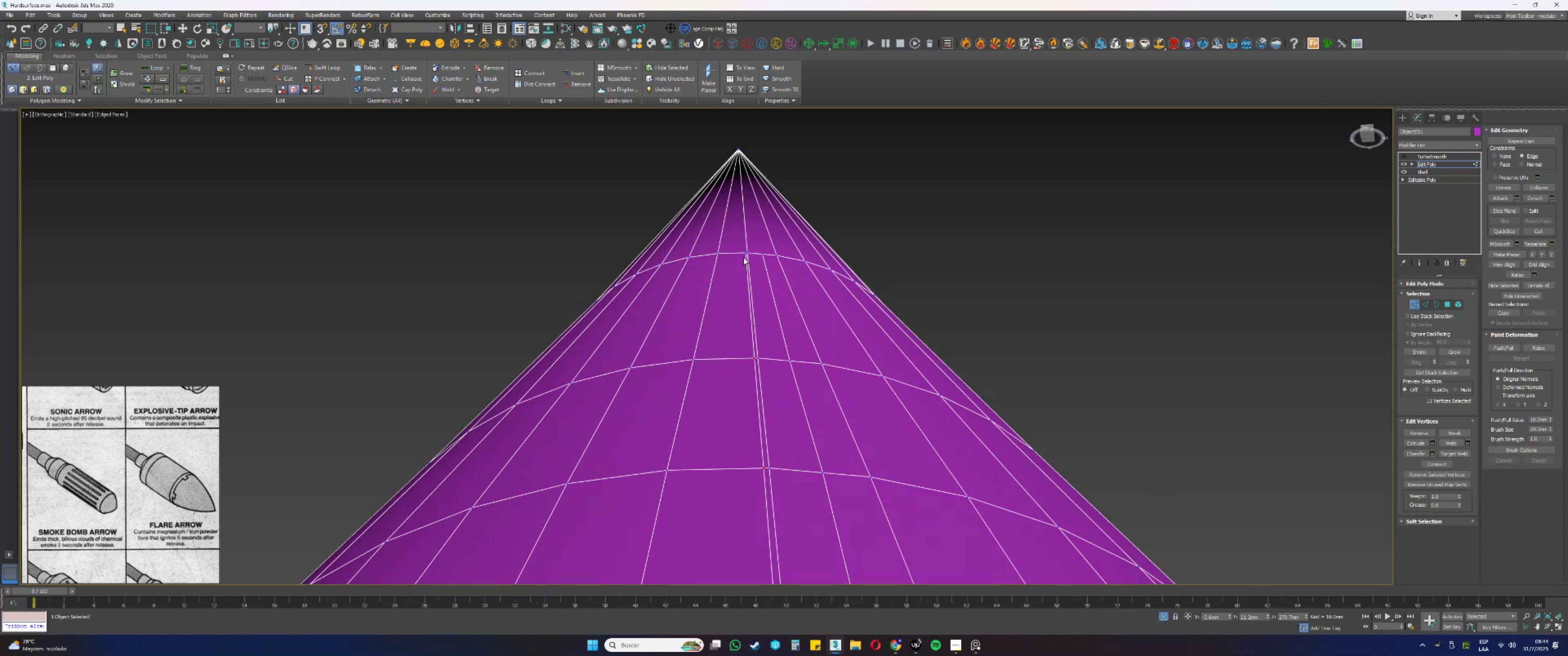 
hold_key(key=ControlLeft, duration=0.97)
left_click([744, 253])
 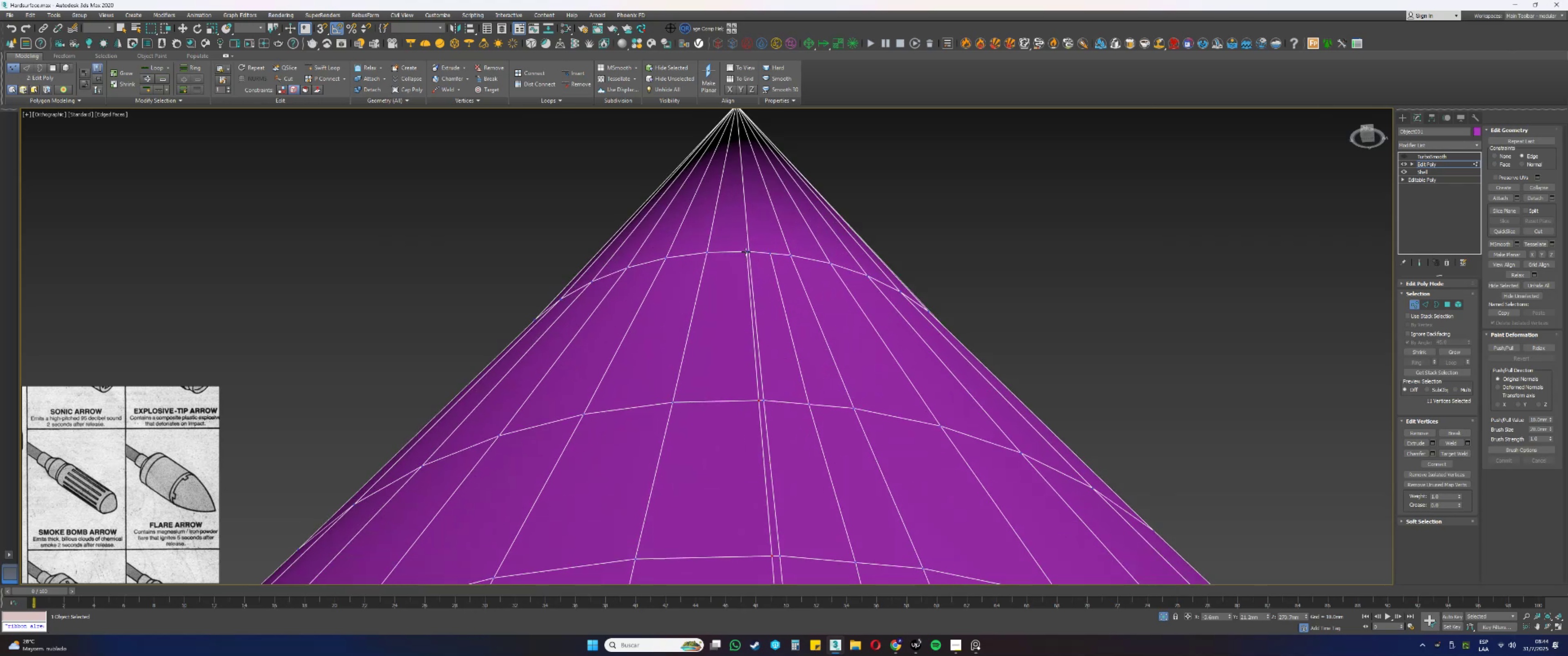 
double_click([746, 252])
 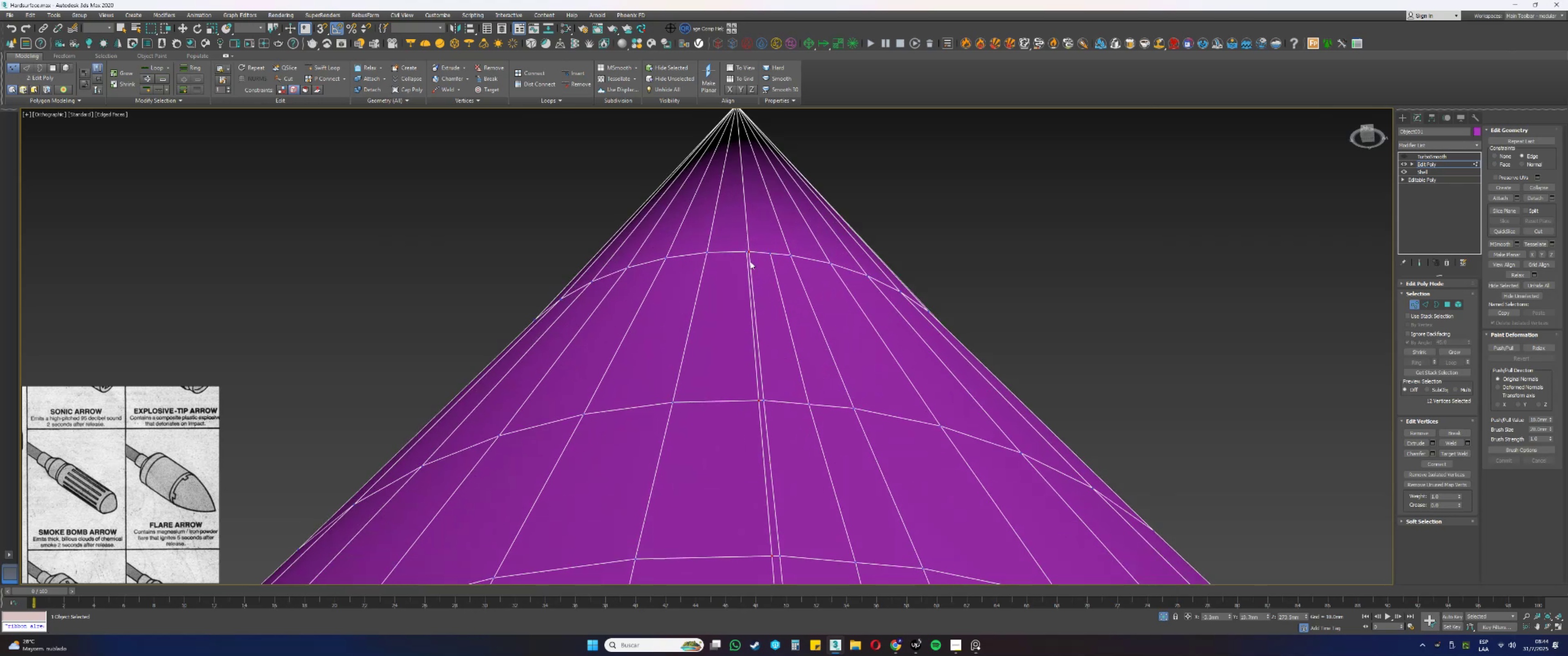 
scroll: coordinate [764, 231], scroll_direction: up, amount: 1.0
 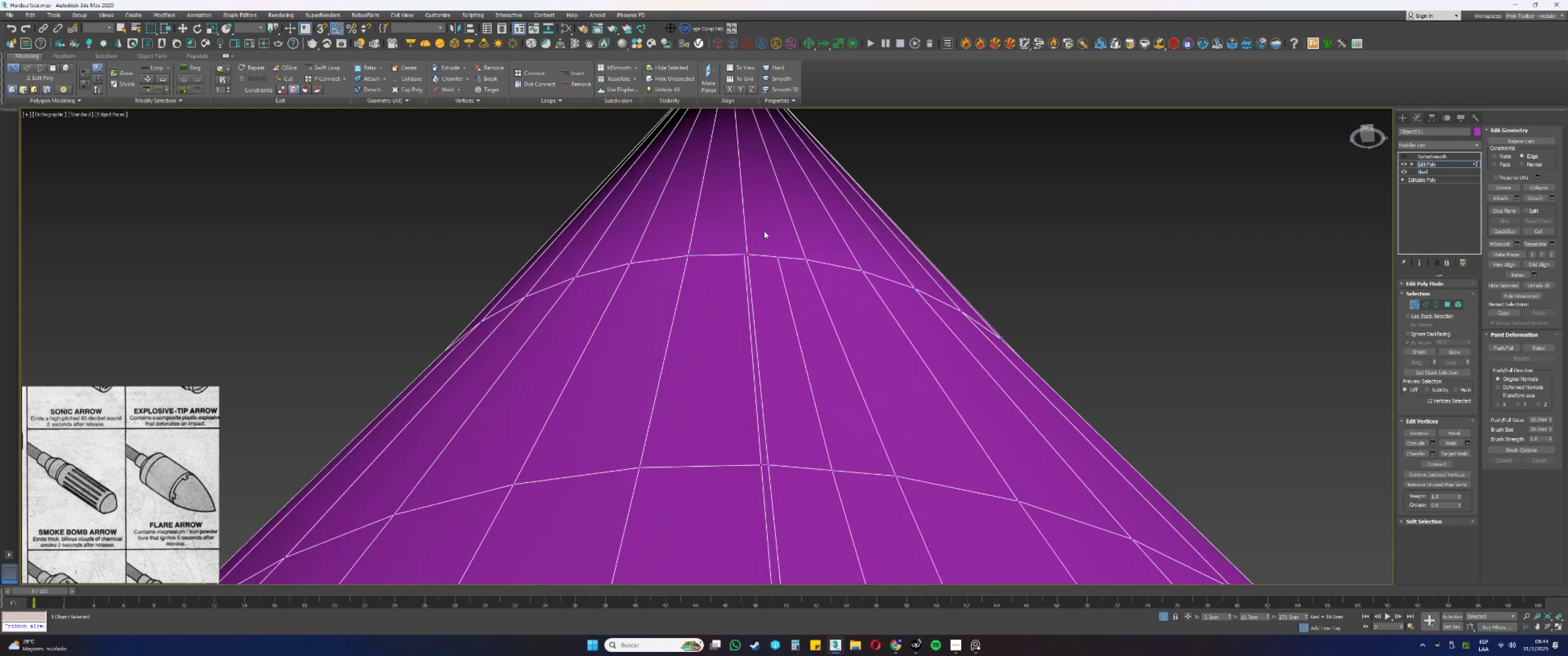 
key(Alt+AltLeft)
 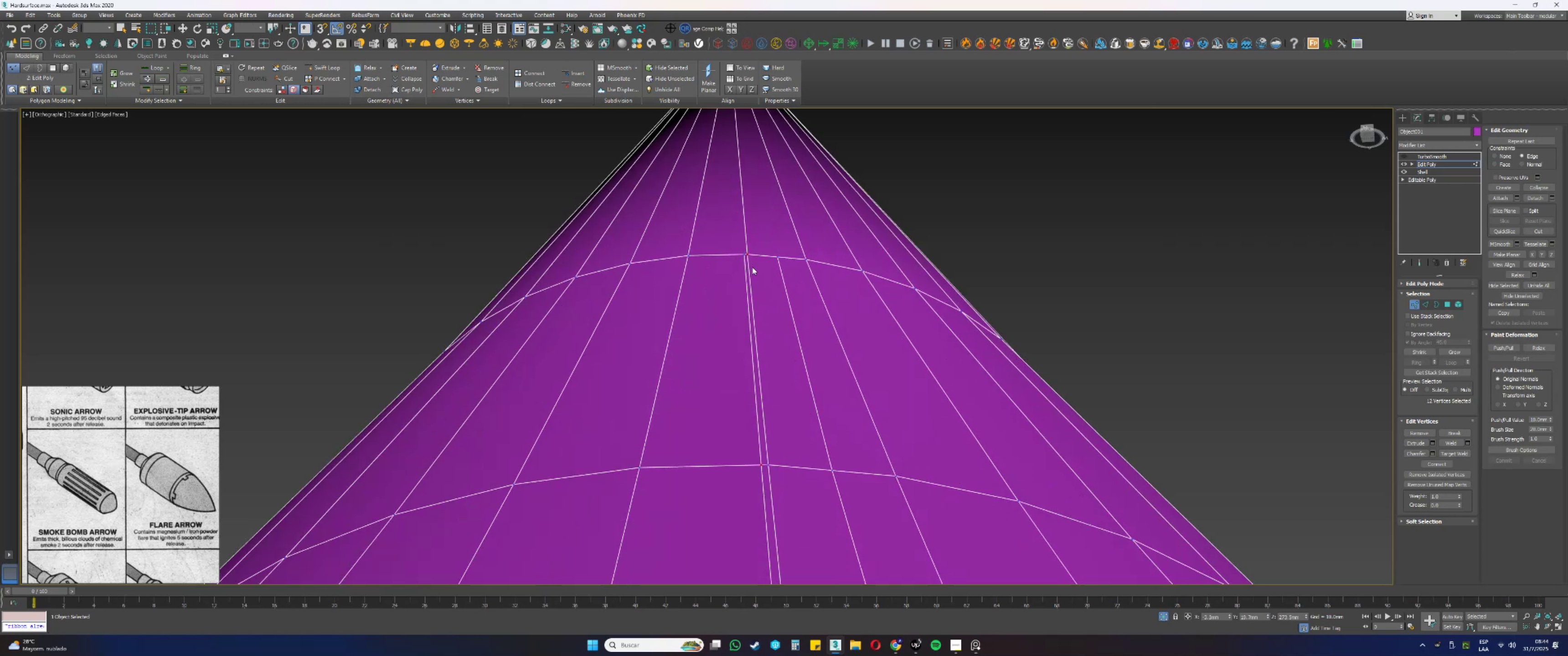 
left_click_drag(start_coordinate=[756, 274], to_coordinate=[717, 220])
 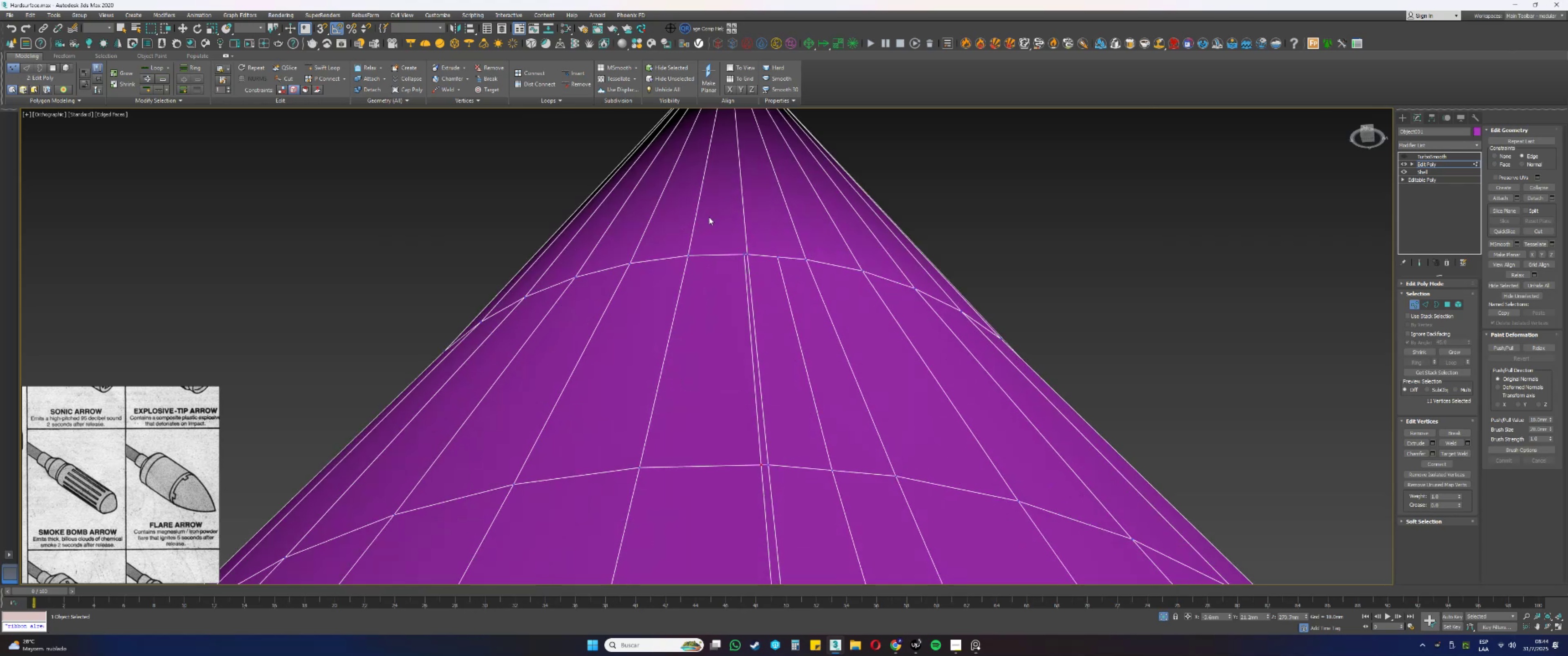 
hold_key(key=ControlLeft, duration=0.61)
left_click([743, 253])
 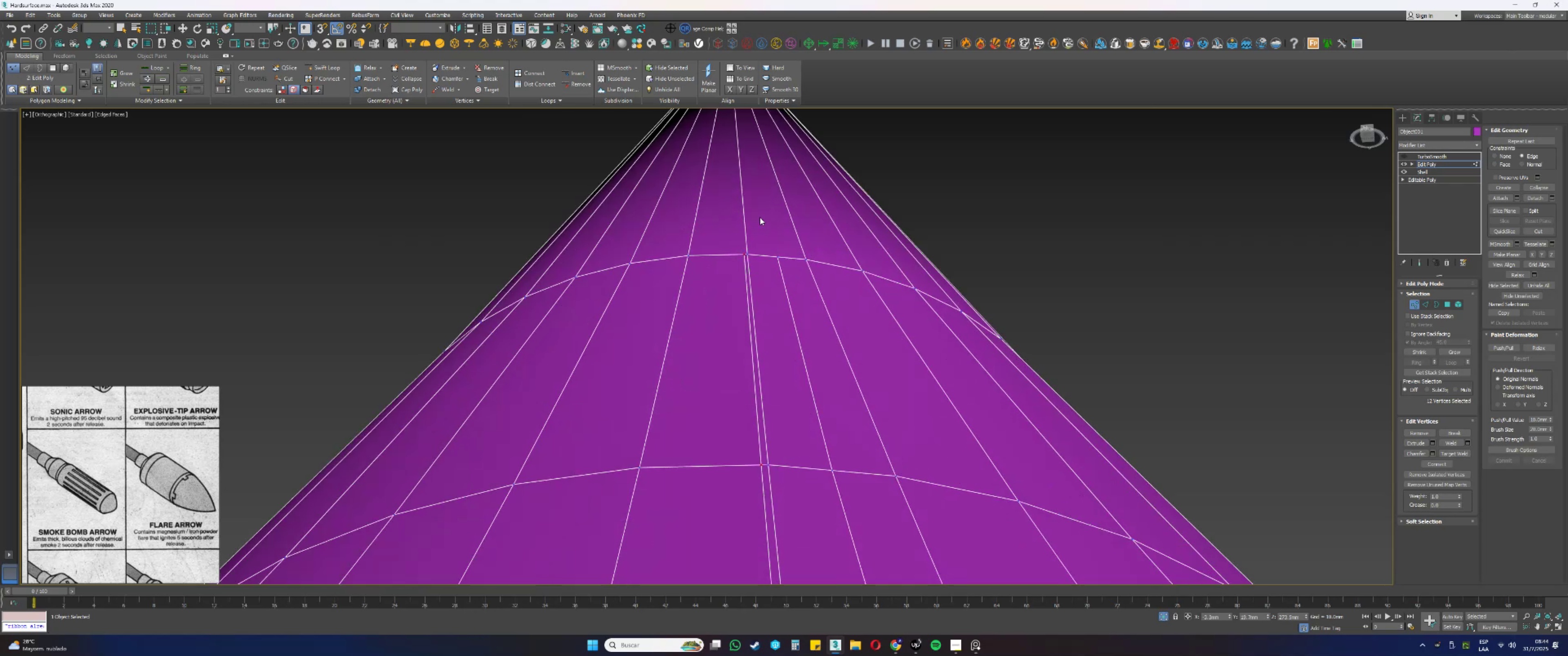 
scroll: coordinate [760, 217], scroll_direction: down, amount: 11.0
 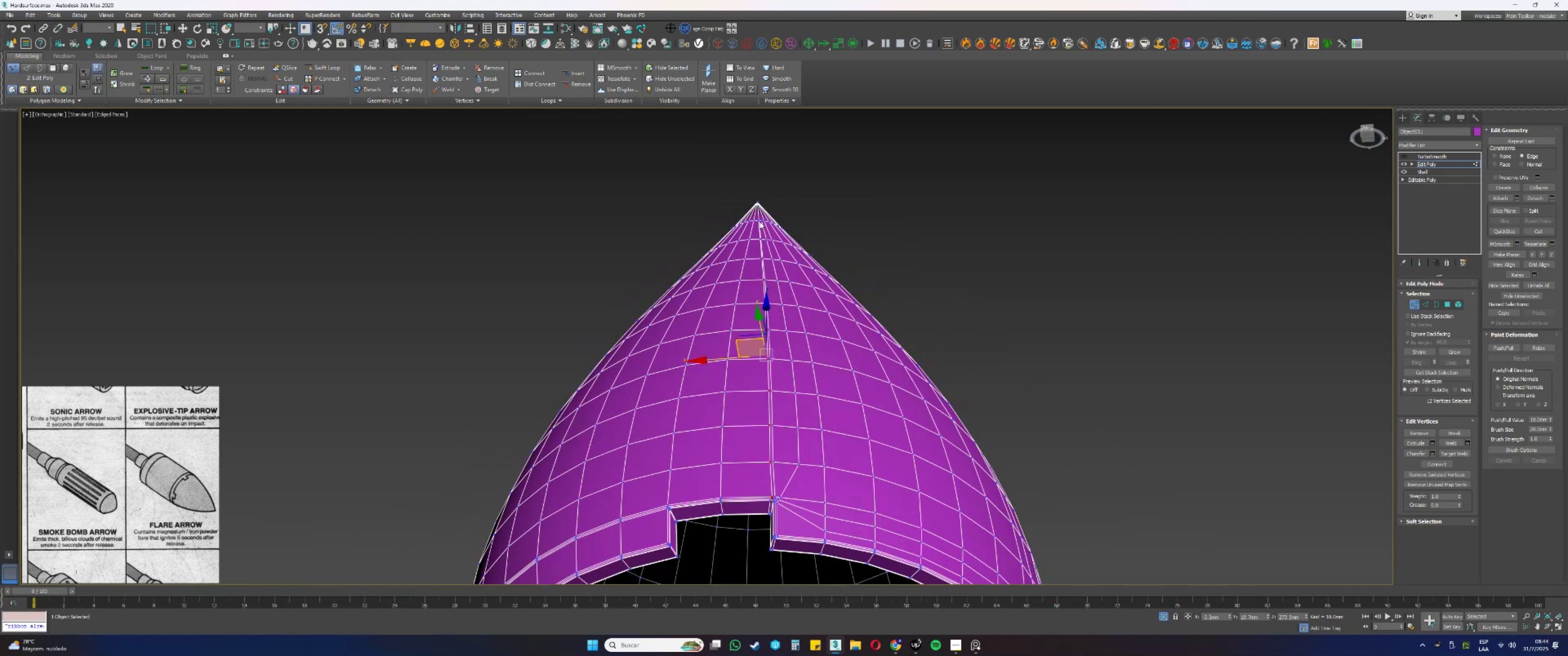 
key(Alt+AltLeft)
 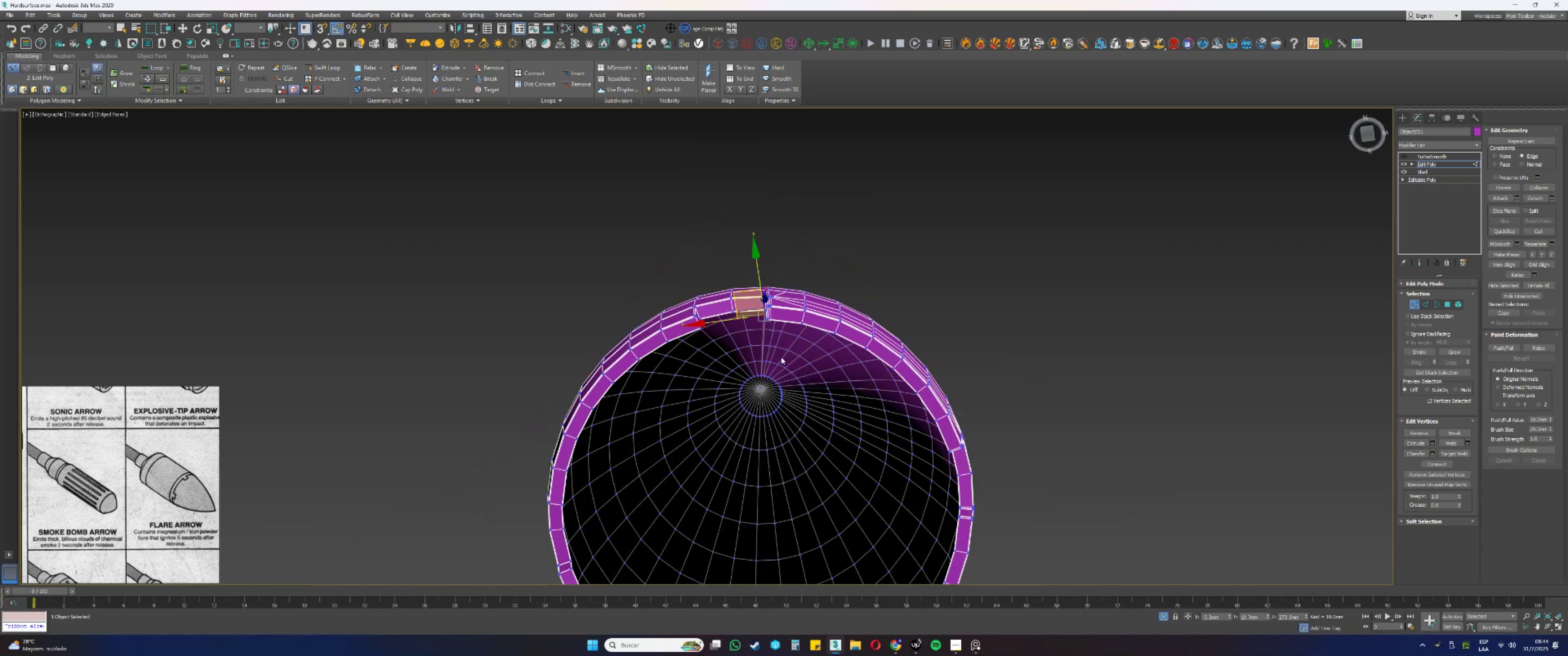 
hold_key(key=AltLeft, duration=0.33)
scroll: coordinate [769, 300], scroll_direction: up, amount: 1.0
 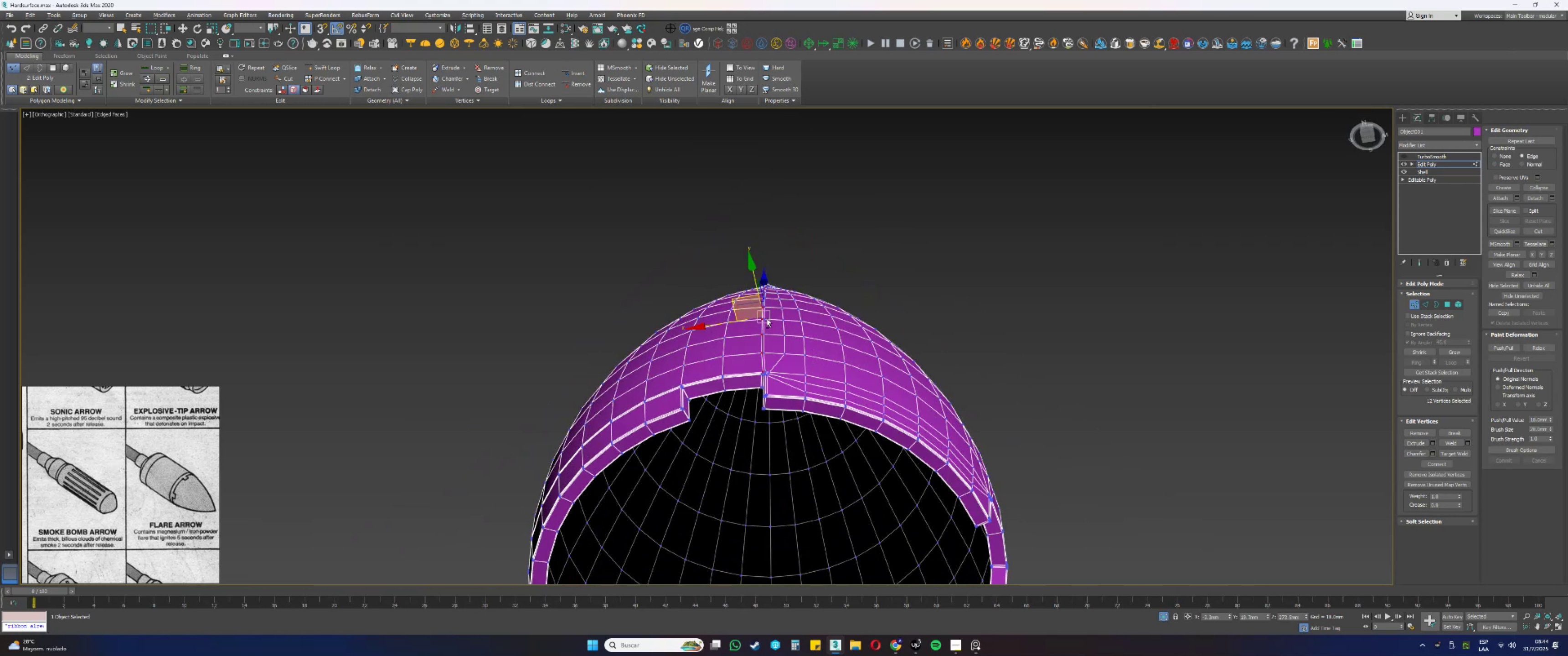 
hold_key(key=AltLeft, duration=0.44)
scroll: coordinate [767, 297], scroll_direction: up, amount: 5.0
 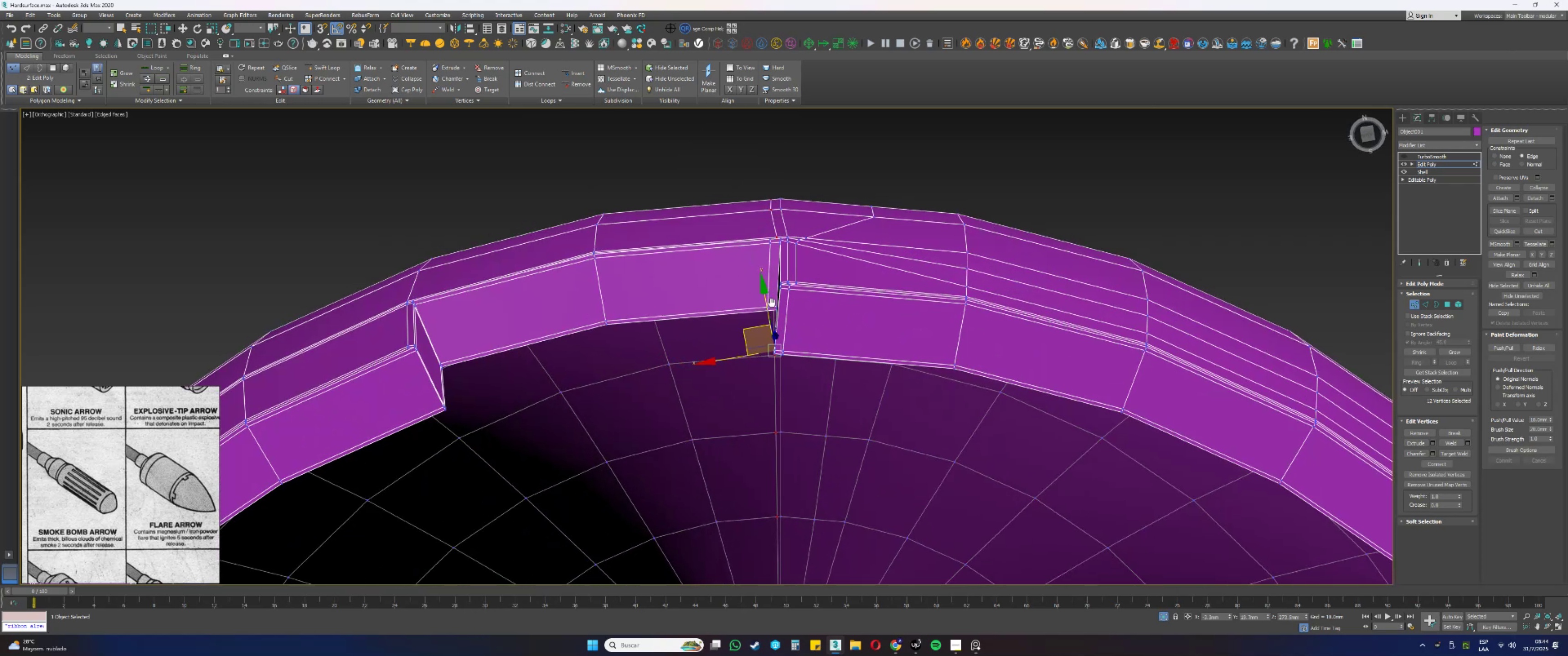 
key(Alt+AltLeft)
 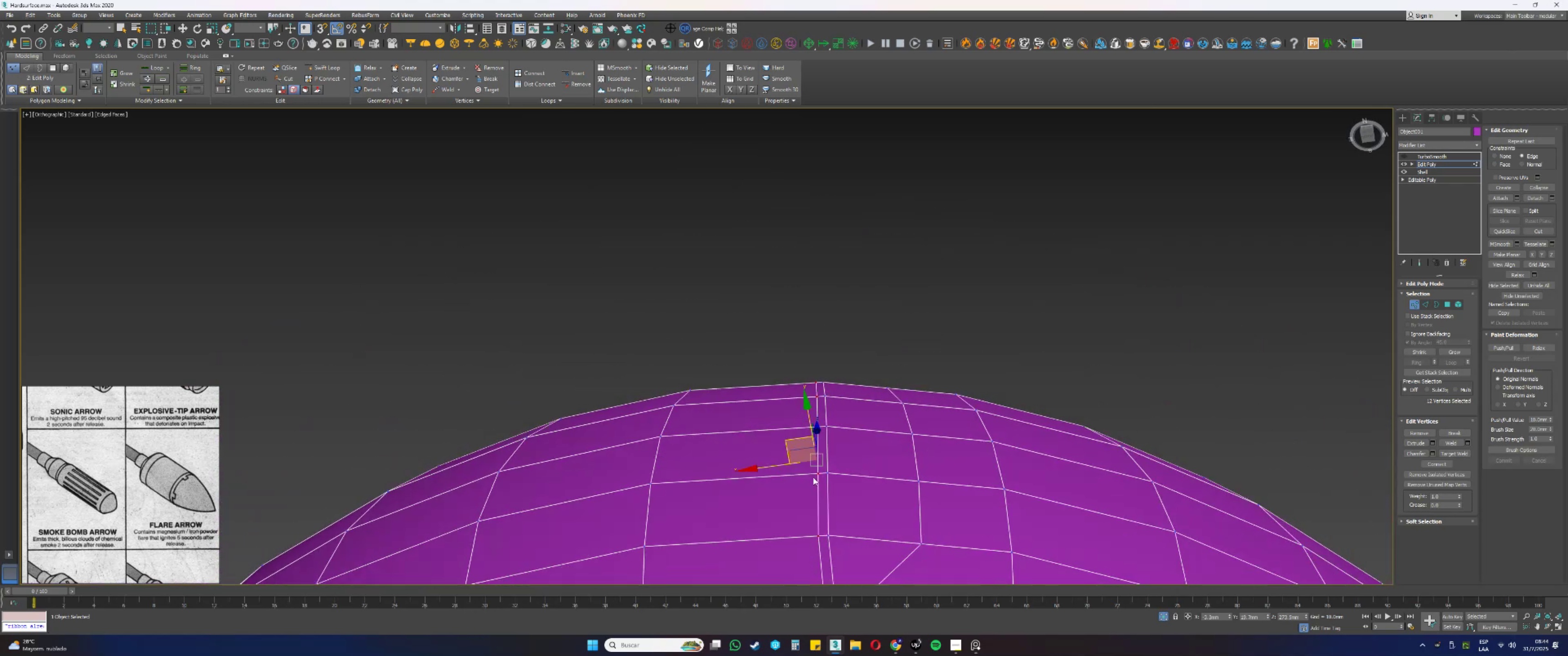 
scroll: coordinate [808, 286], scroll_direction: down, amount: 2.0
 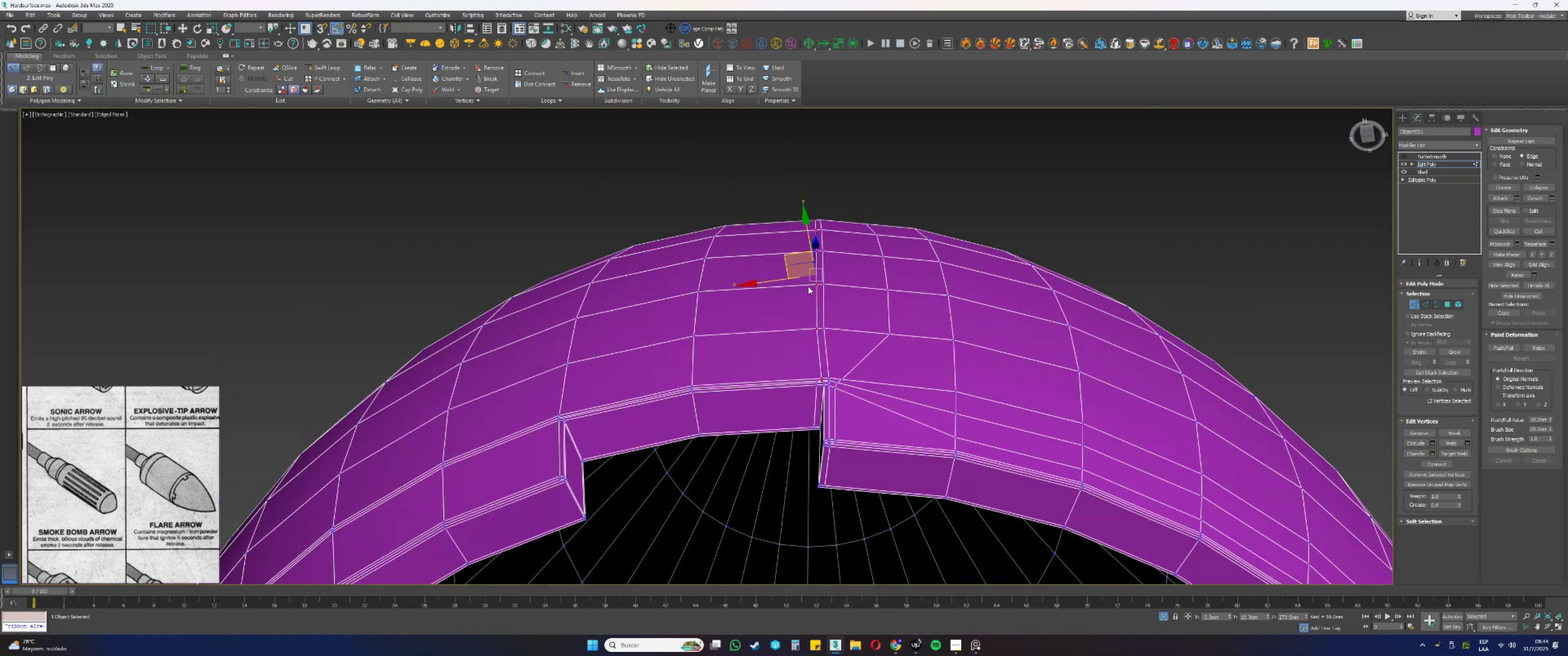 
key(Alt+AltLeft)
 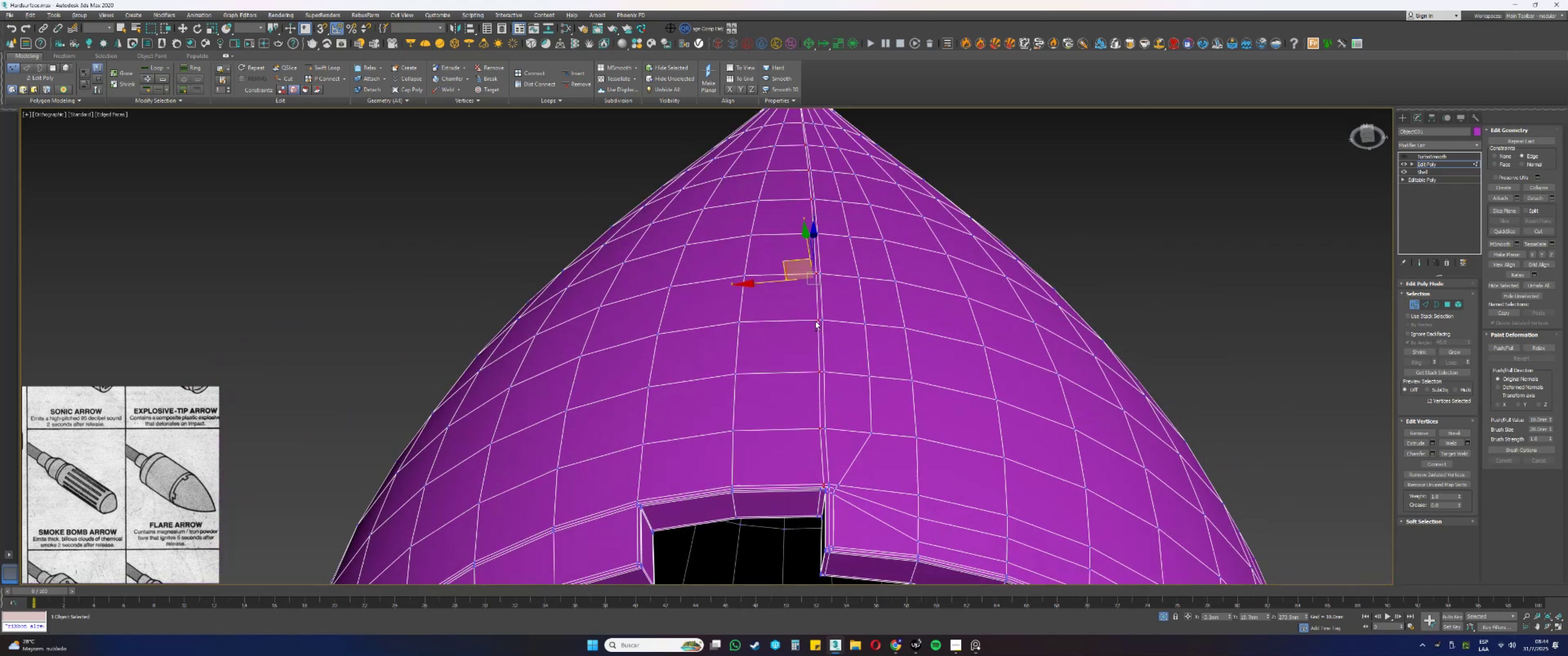 
scroll: coordinate [800, 492], scroll_direction: up, amount: 5.0
 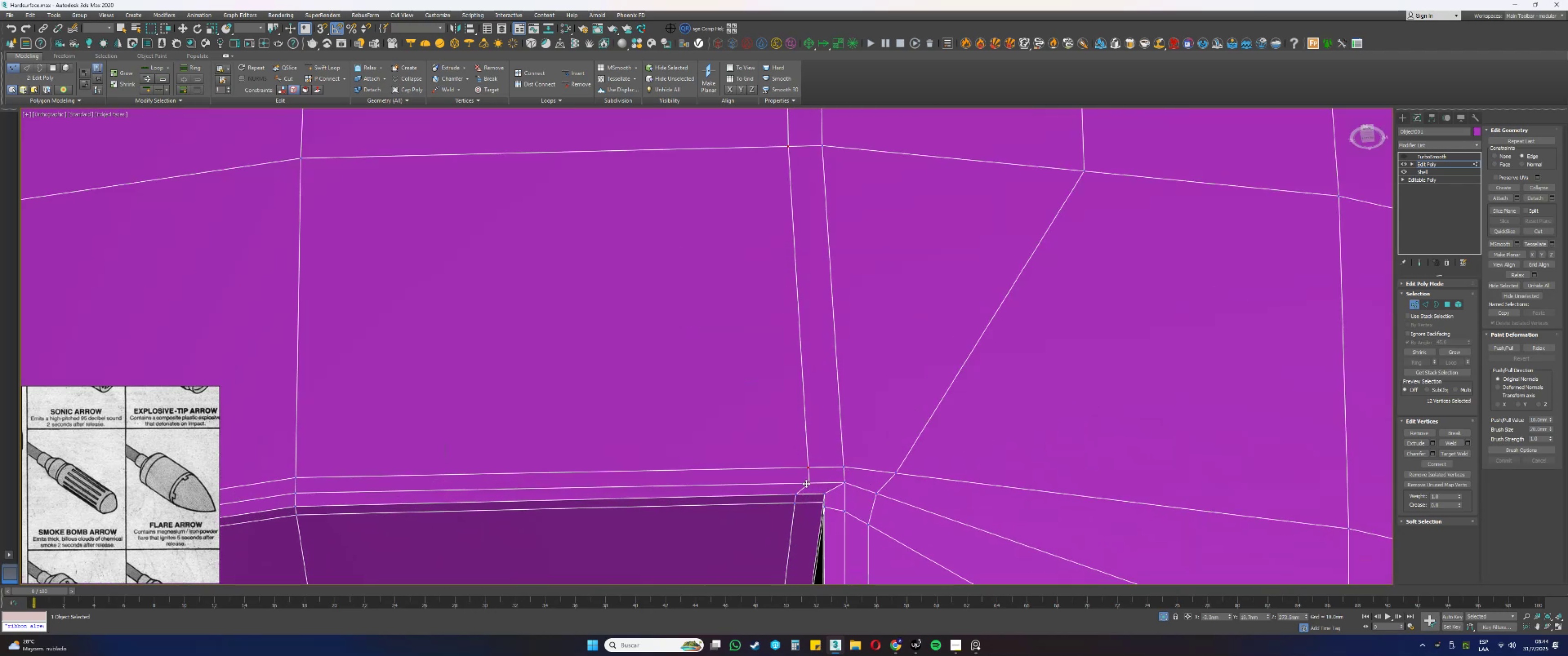 
left_click_drag(start_coordinate=[807, 483], to_coordinate=[804, 483])
 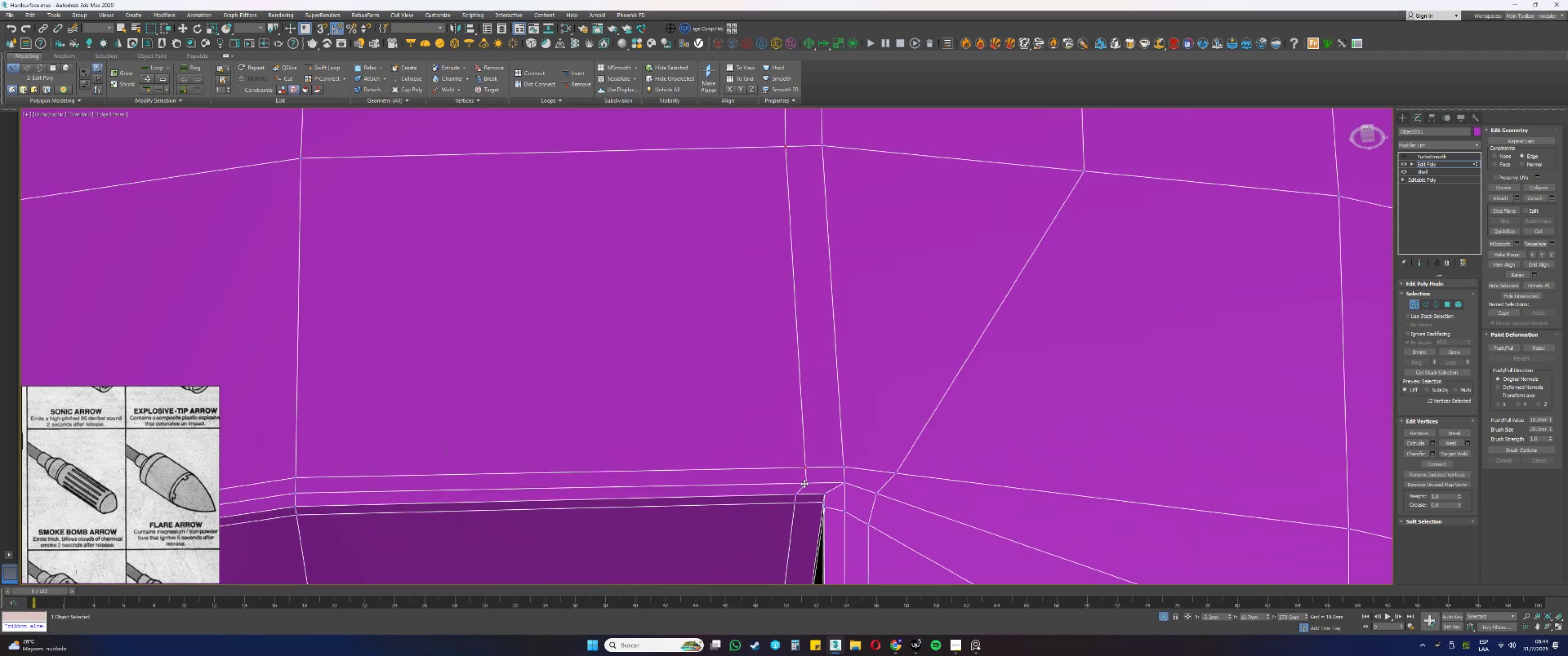 
scroll: coordinate [799, 443], scroll_direction: down, amount: 9.0
 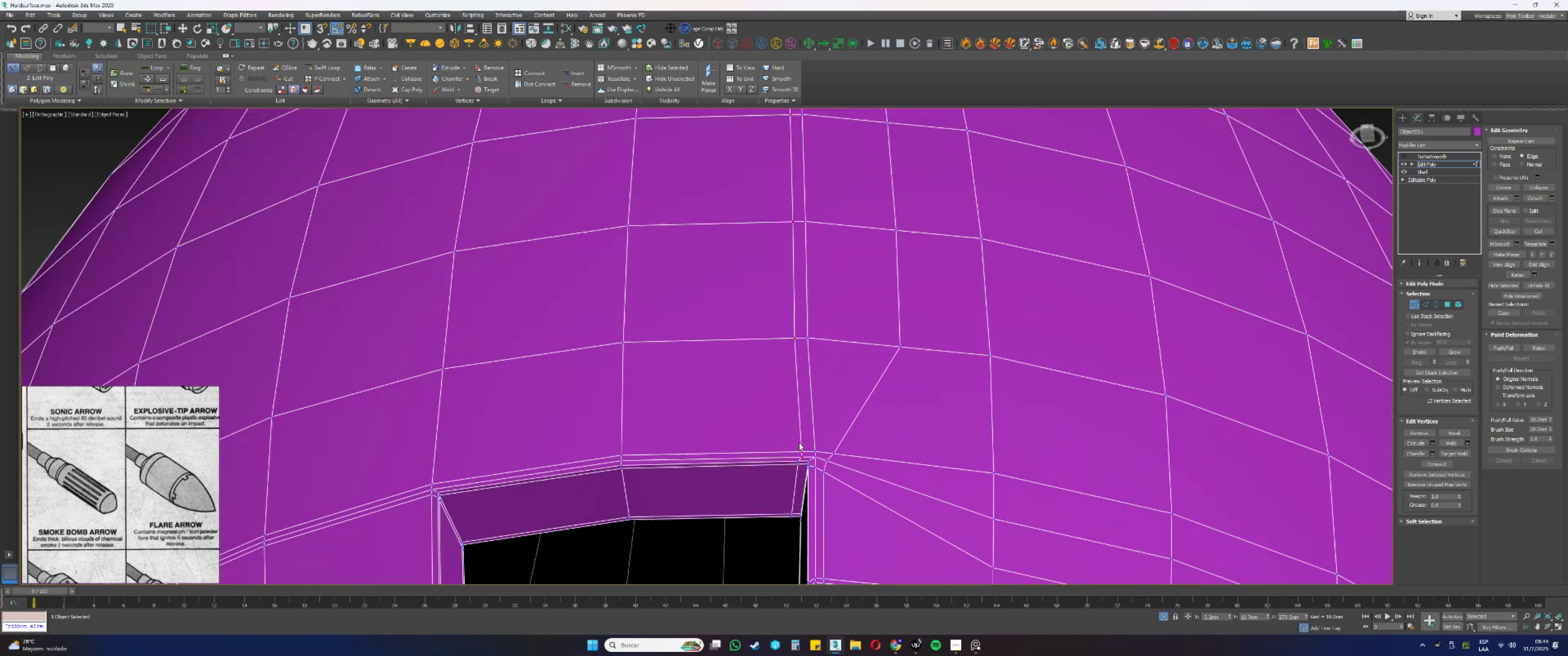 
hold_key(key=AltLeft, duration=0.53)
 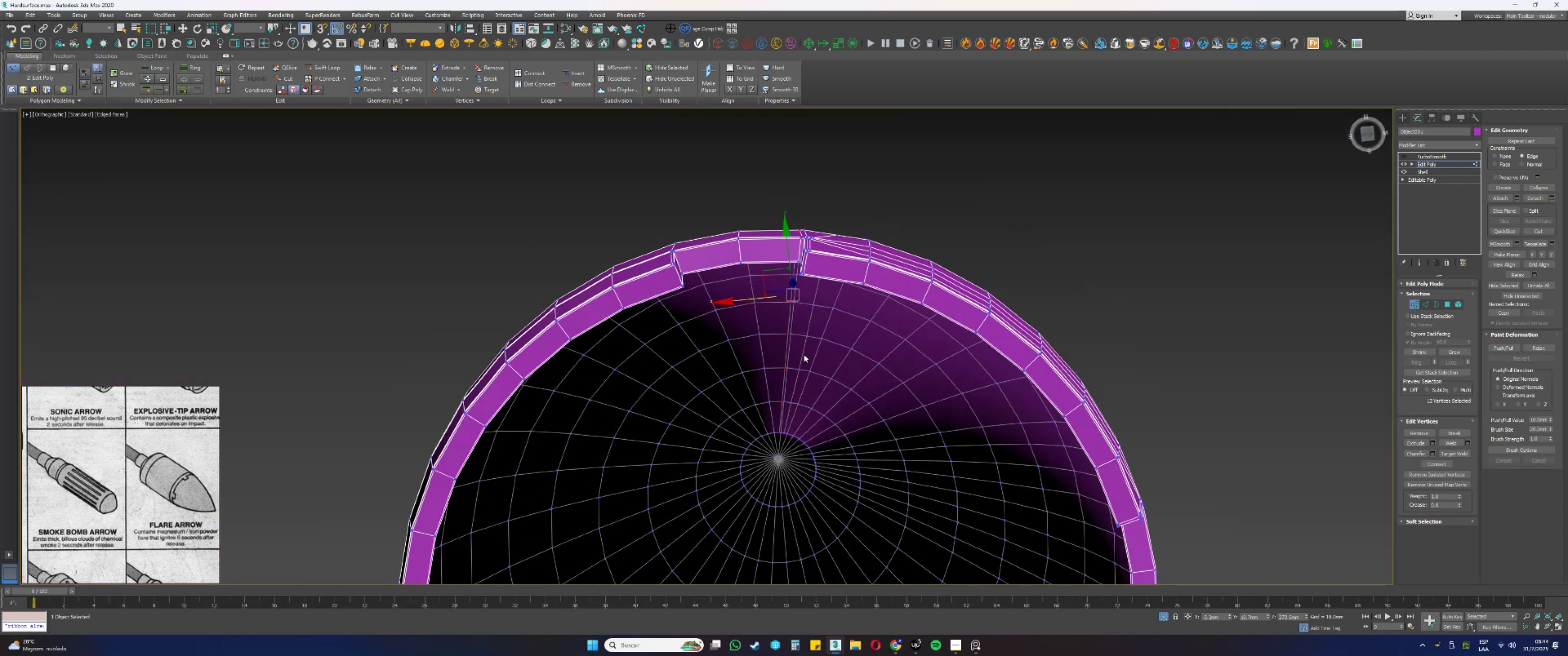 
scroll: coordinate [796, 348], scroll_direction: up, amount: 1.0
 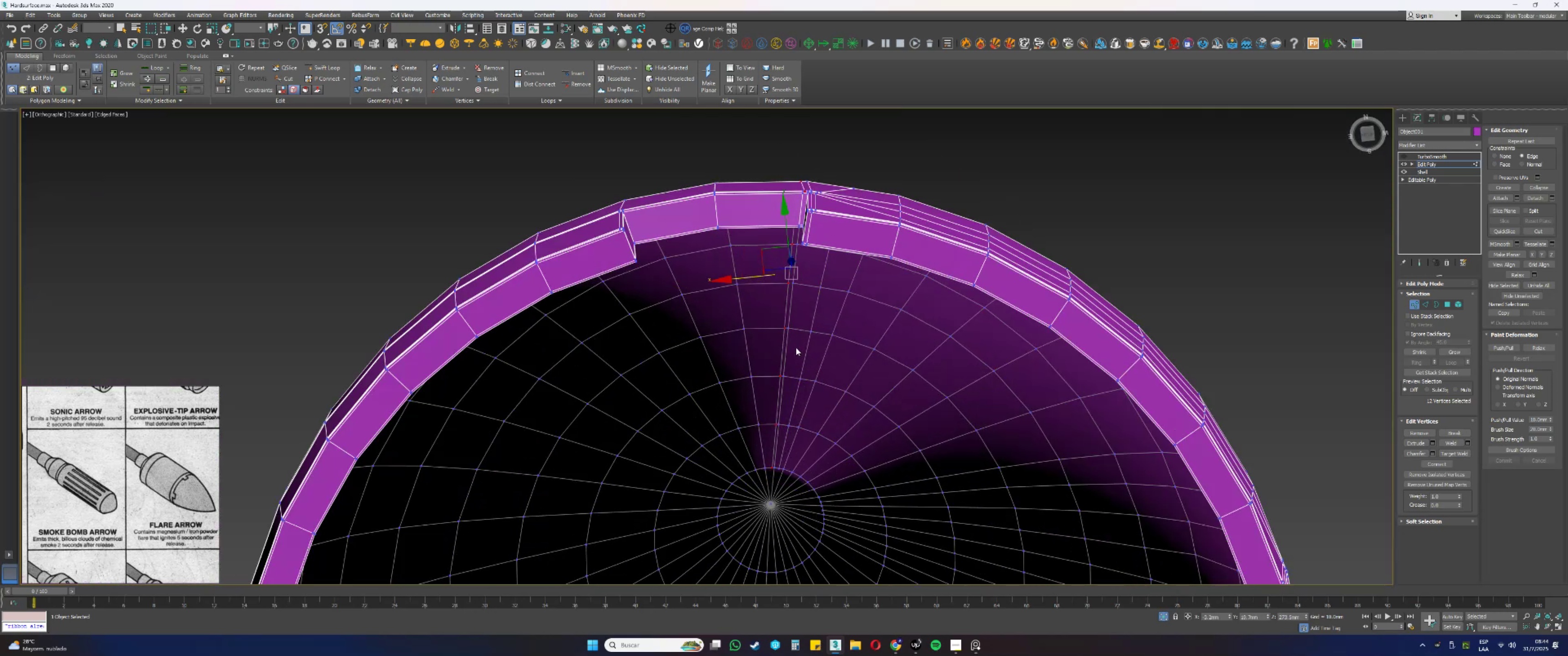 
hold_key(key=AltLeft, duration=0.3)
 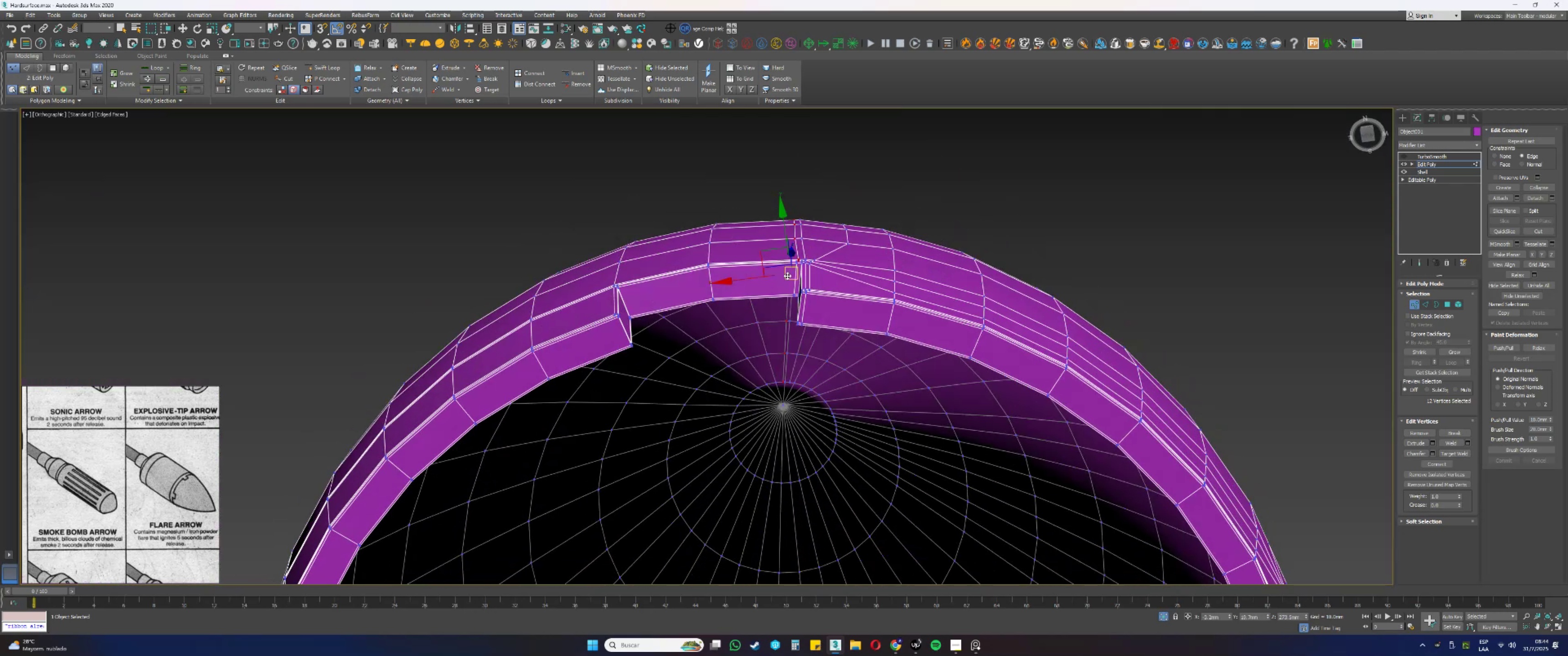 
scroll: coordinate [819, 243], scroll_direction: up, amount: 4.0
 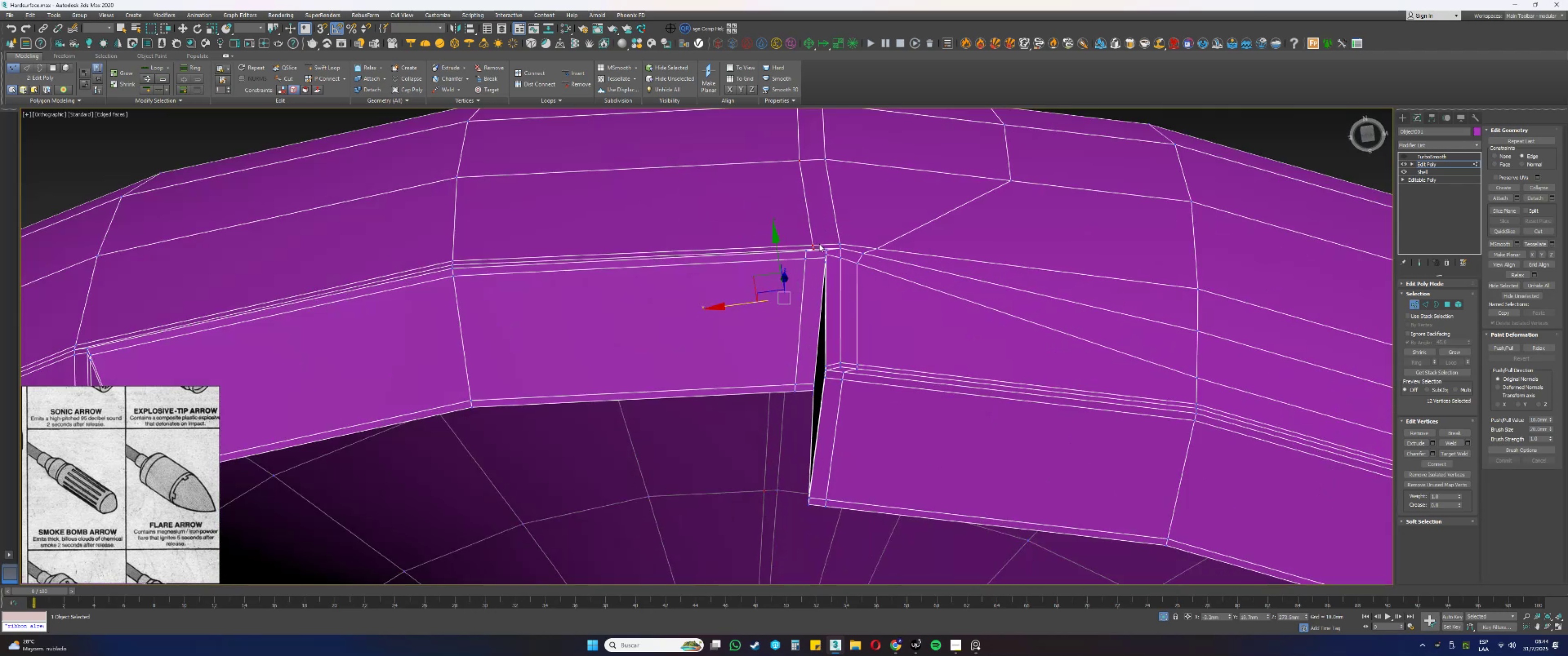 
hold_key(key=AltLeft, duration=0.34)
left_click([815, 247])
 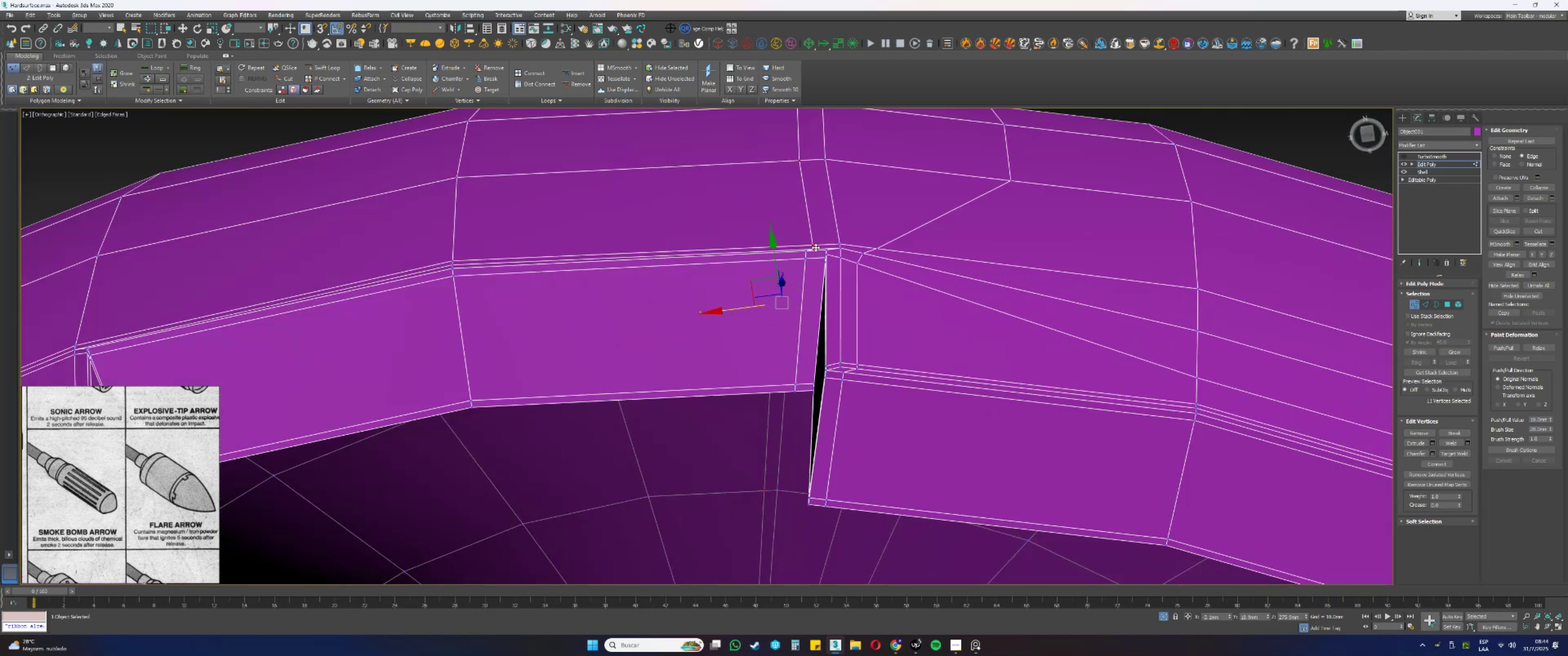 
scroll: coordinate [813, 263], scroll_direction: down, amount: 3.0
 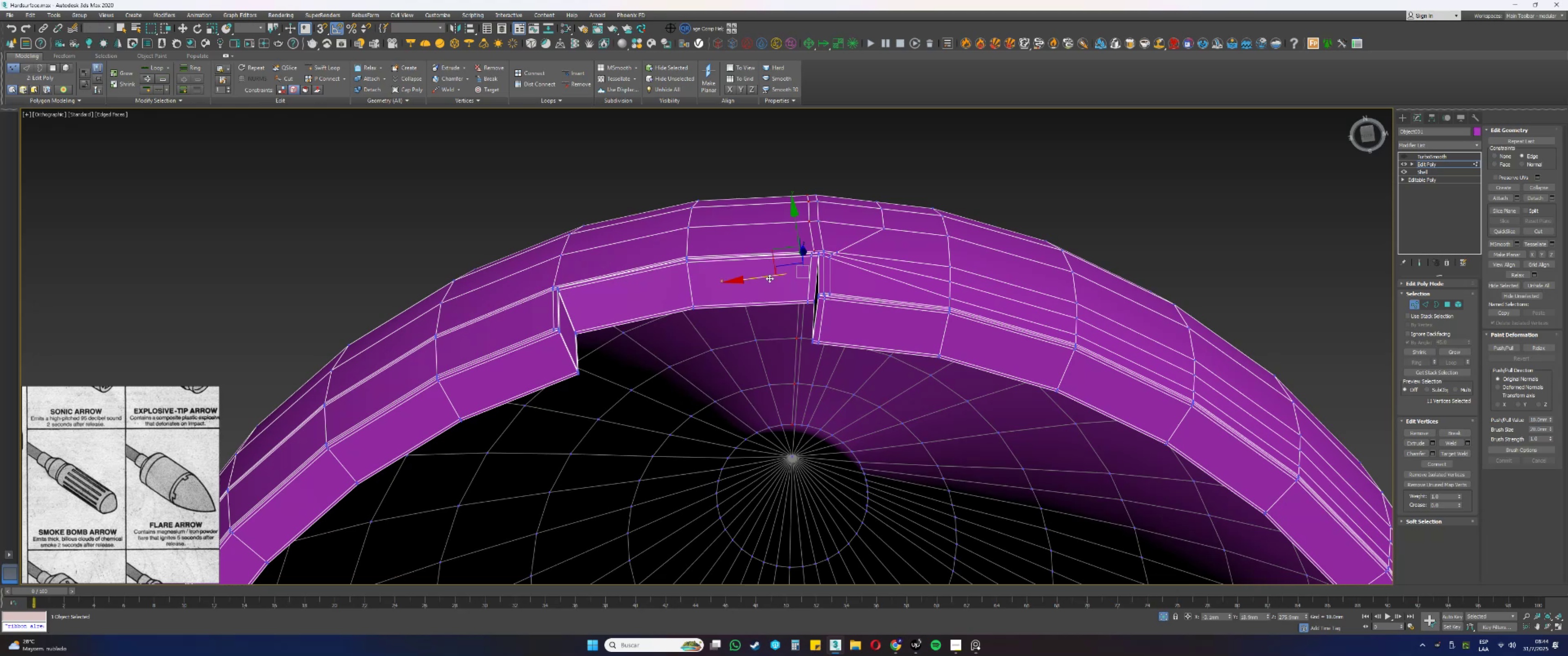 
left_click_drag(start_coordinate=[766, 277], to_coordinate=[763, 278])
 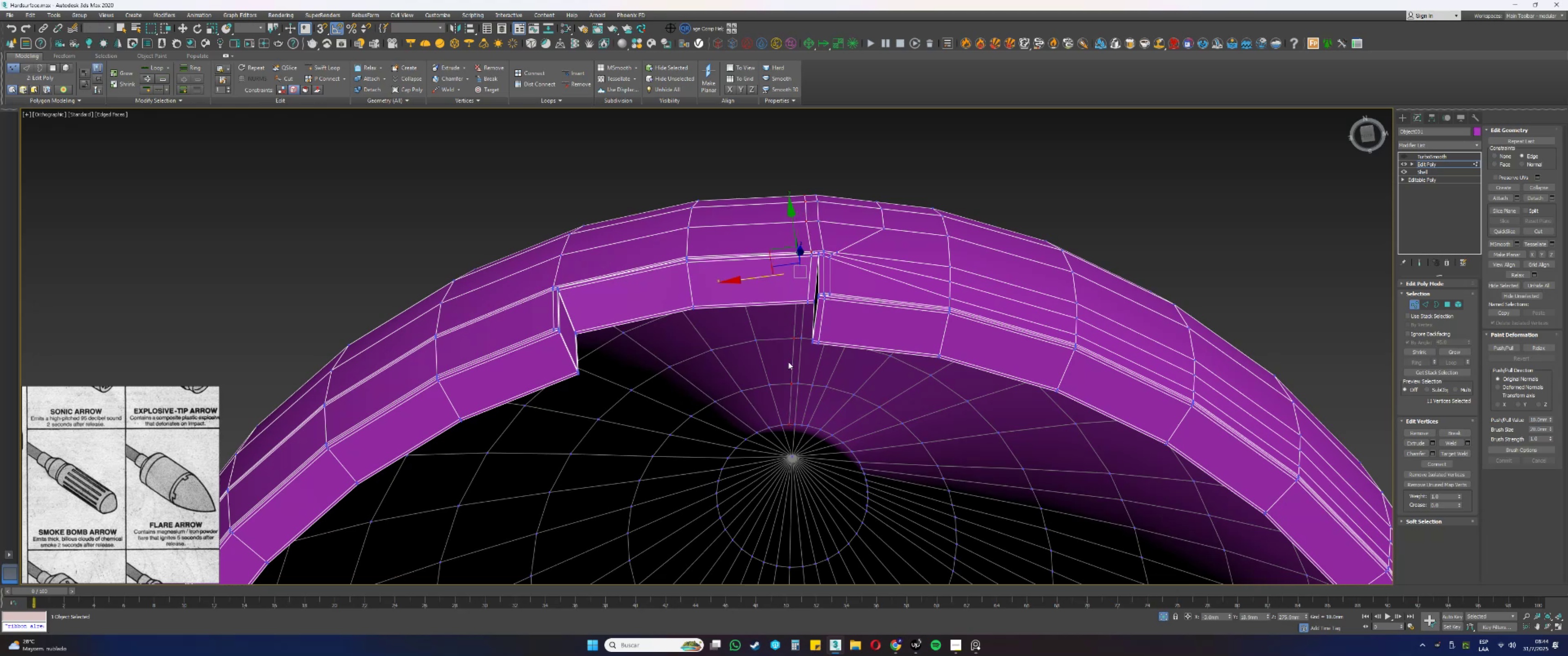 
hold_key(key=AltLeft, duration=0.39)
left_click_drag(start_coordinate=[810, 439], to_coordinate=[787, 420])
 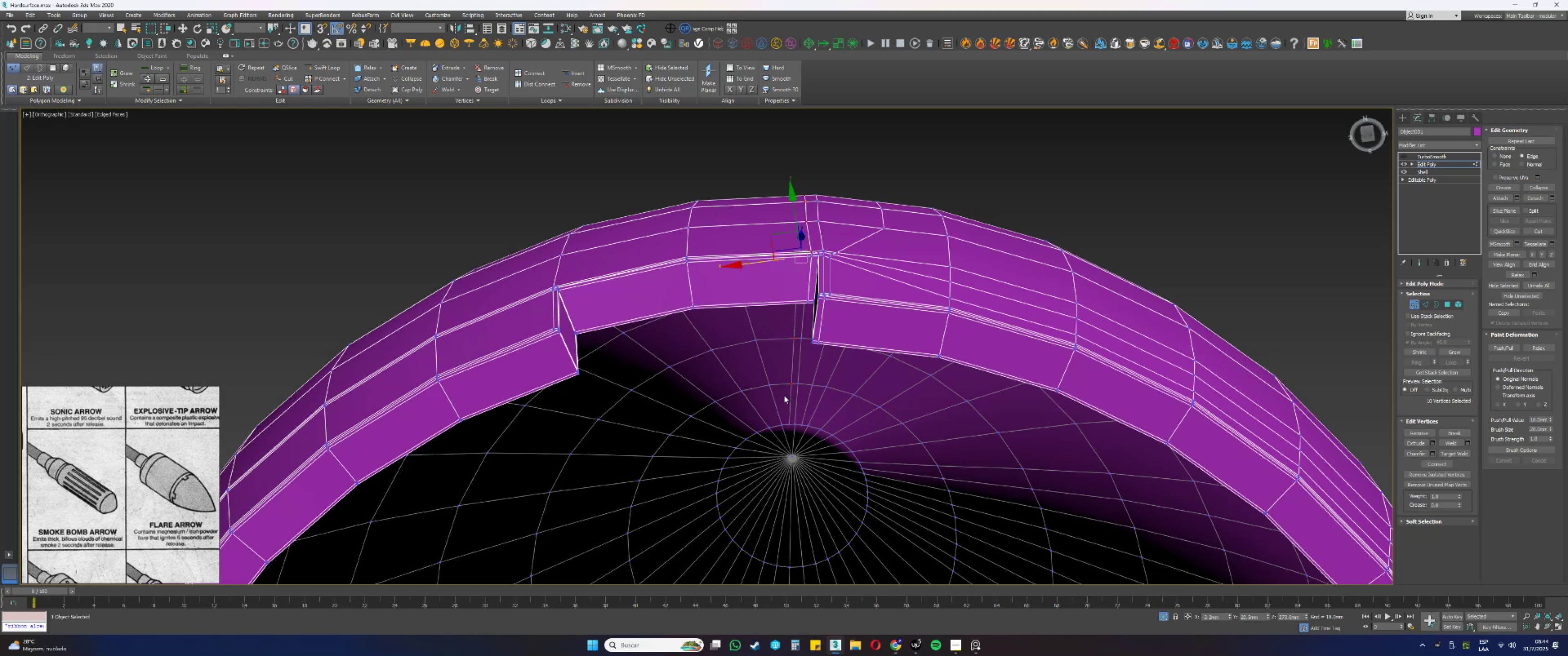 
scroll: coordinate [800, 253], scroll_direction: up, amount: 2.0
 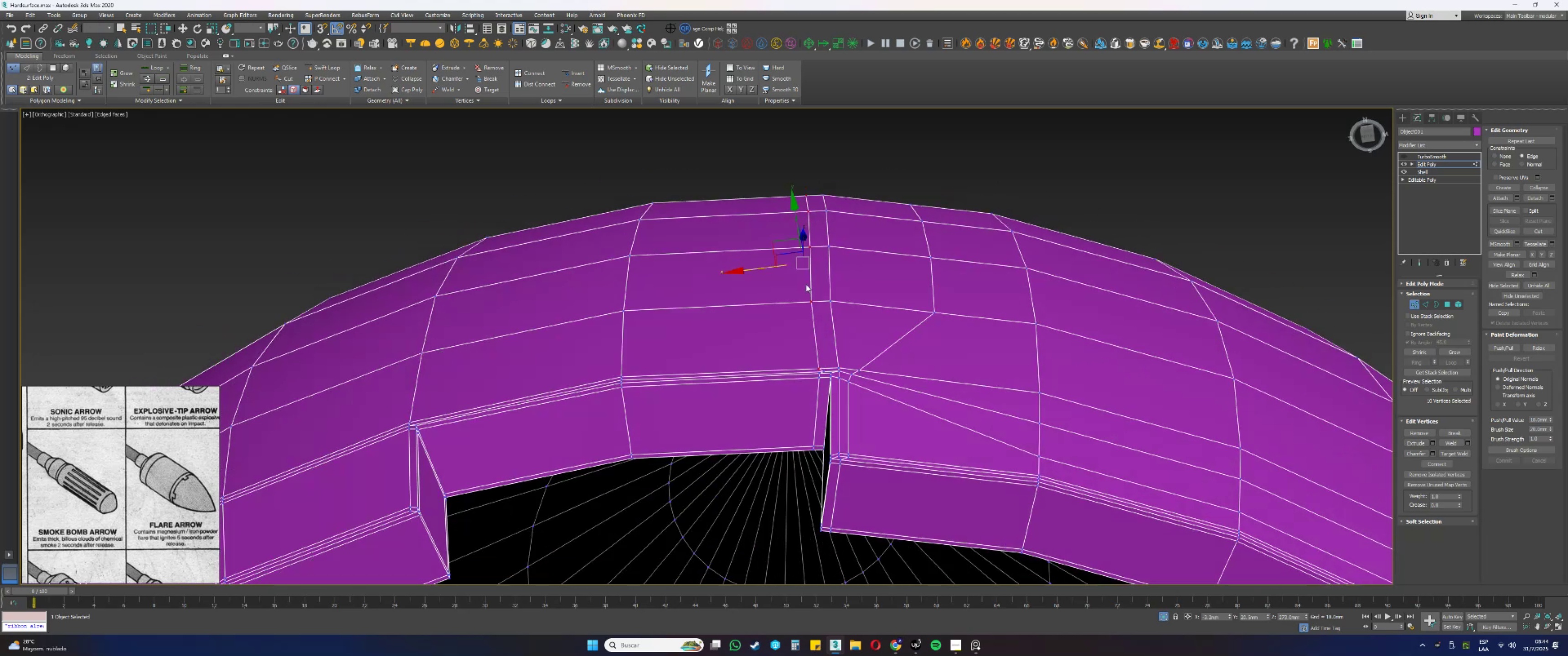 
key(Alt+AltLeft)
 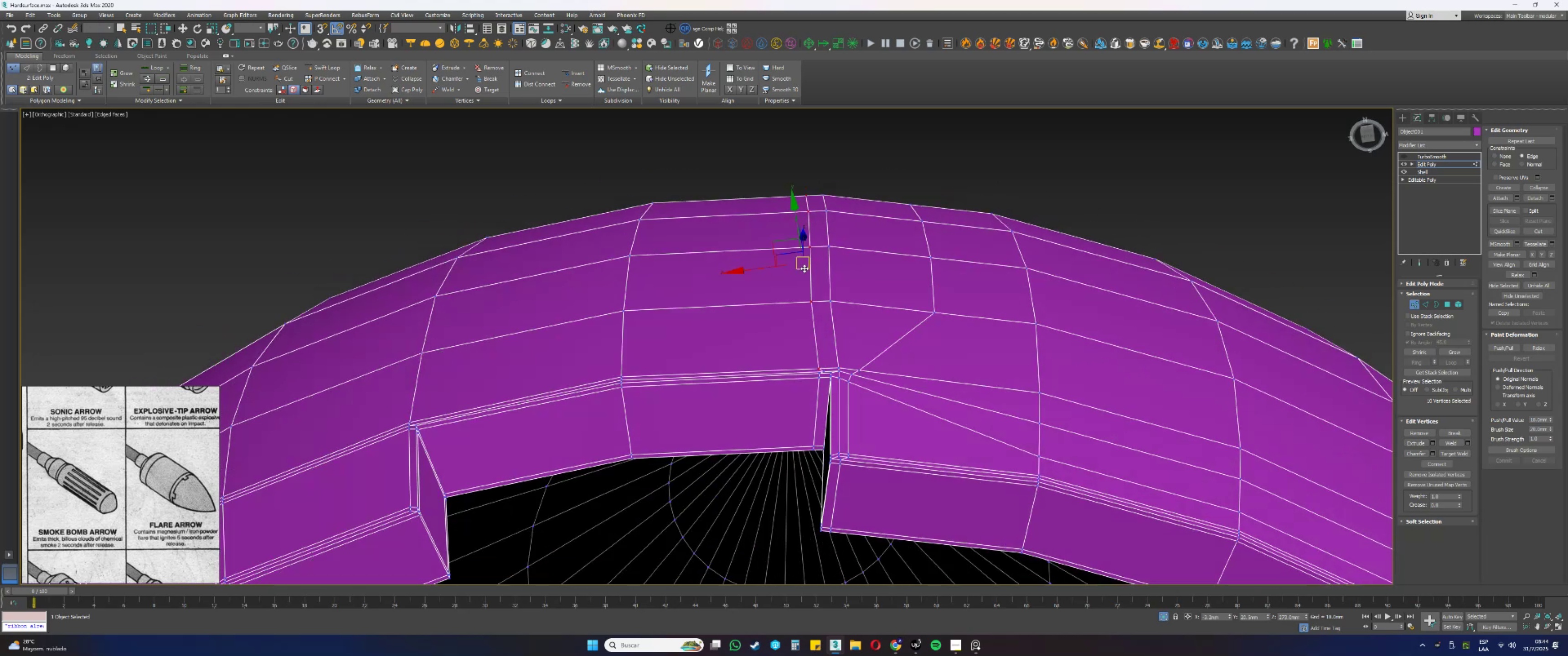 
key(Alt+AltLeft)
 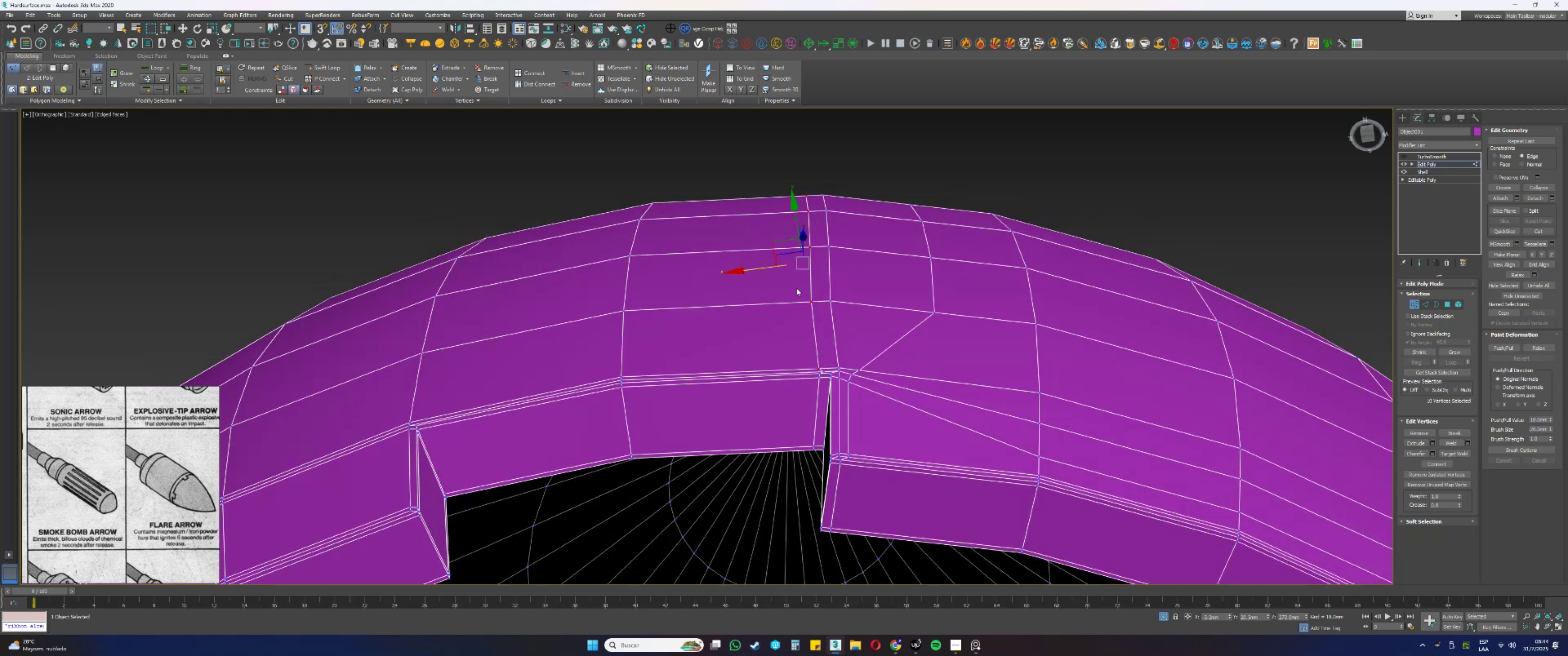 
hold_key(key=AltLeft, duration=0.4)
 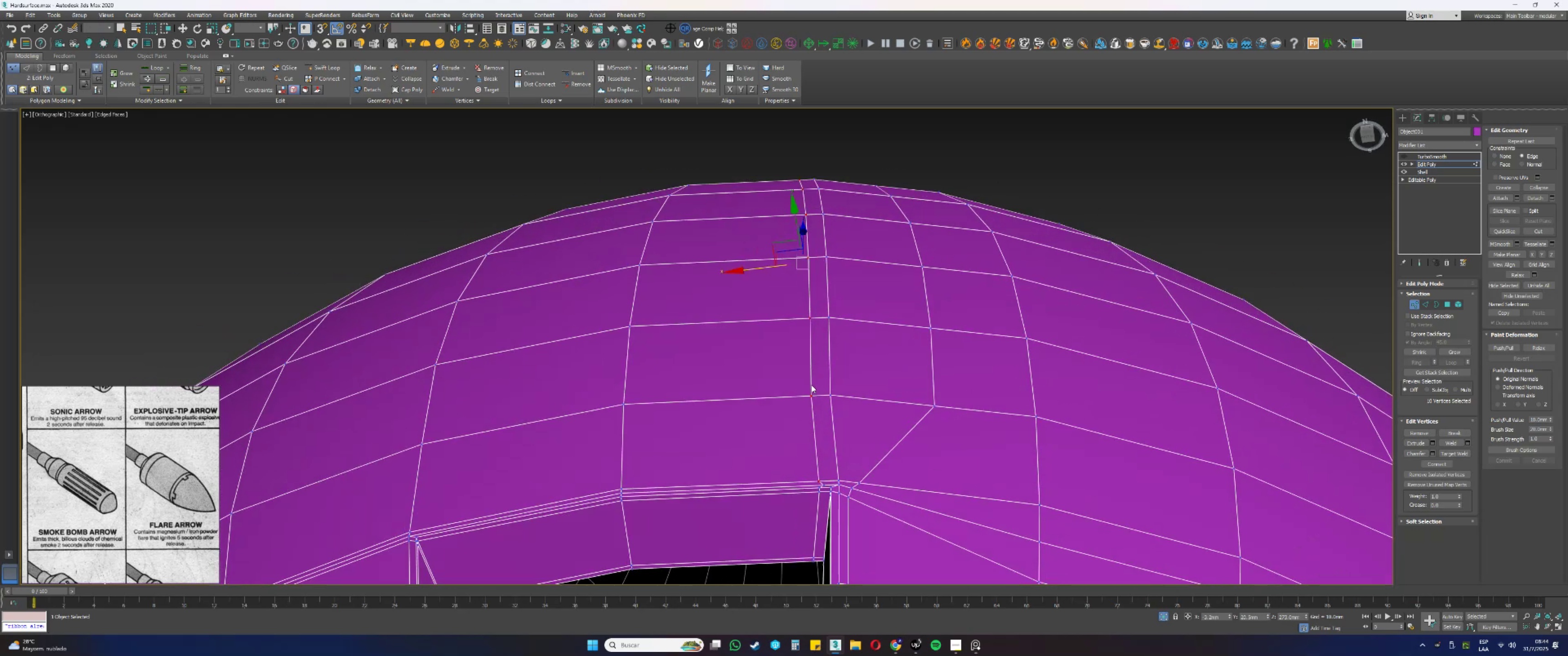 
hold_key(key=AltLeft, duration=0.45)
 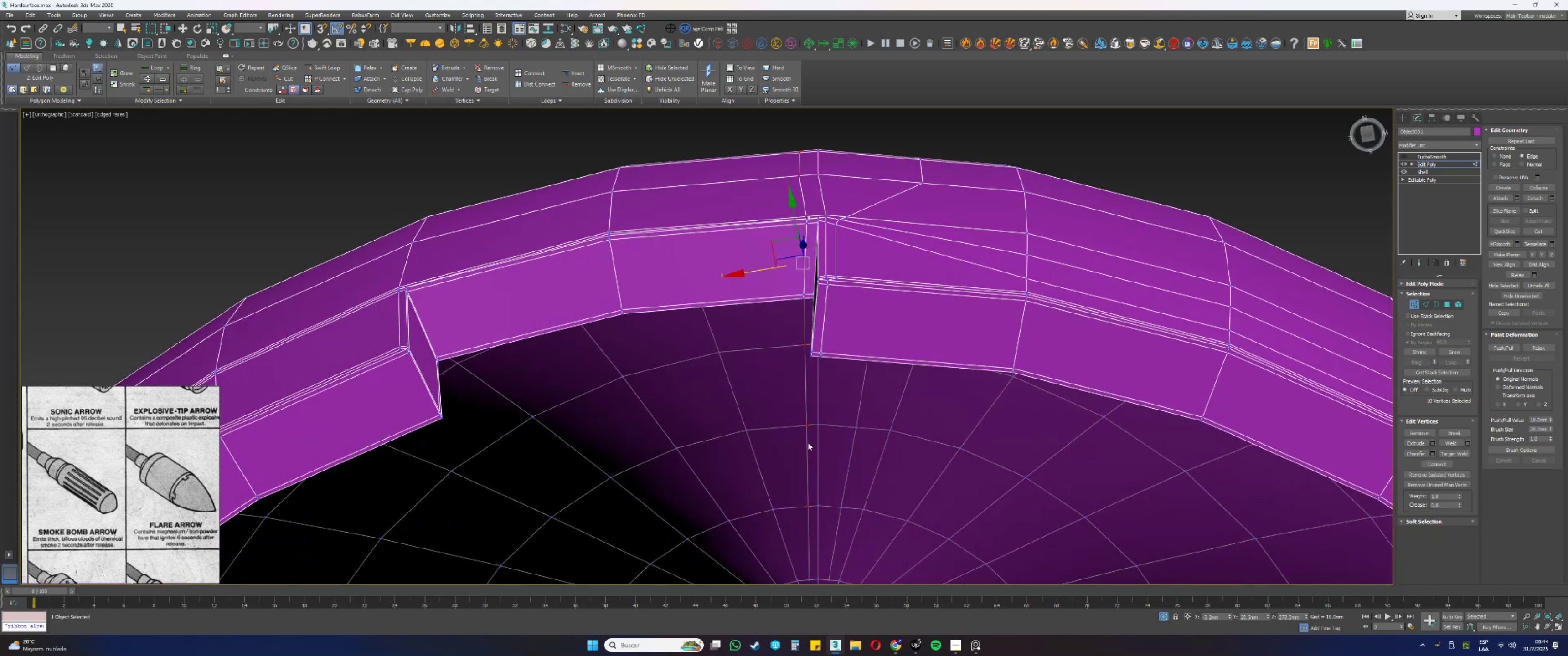 
scroll: coordinate [815, 384], scroll_direction: down, amount: 1.0
 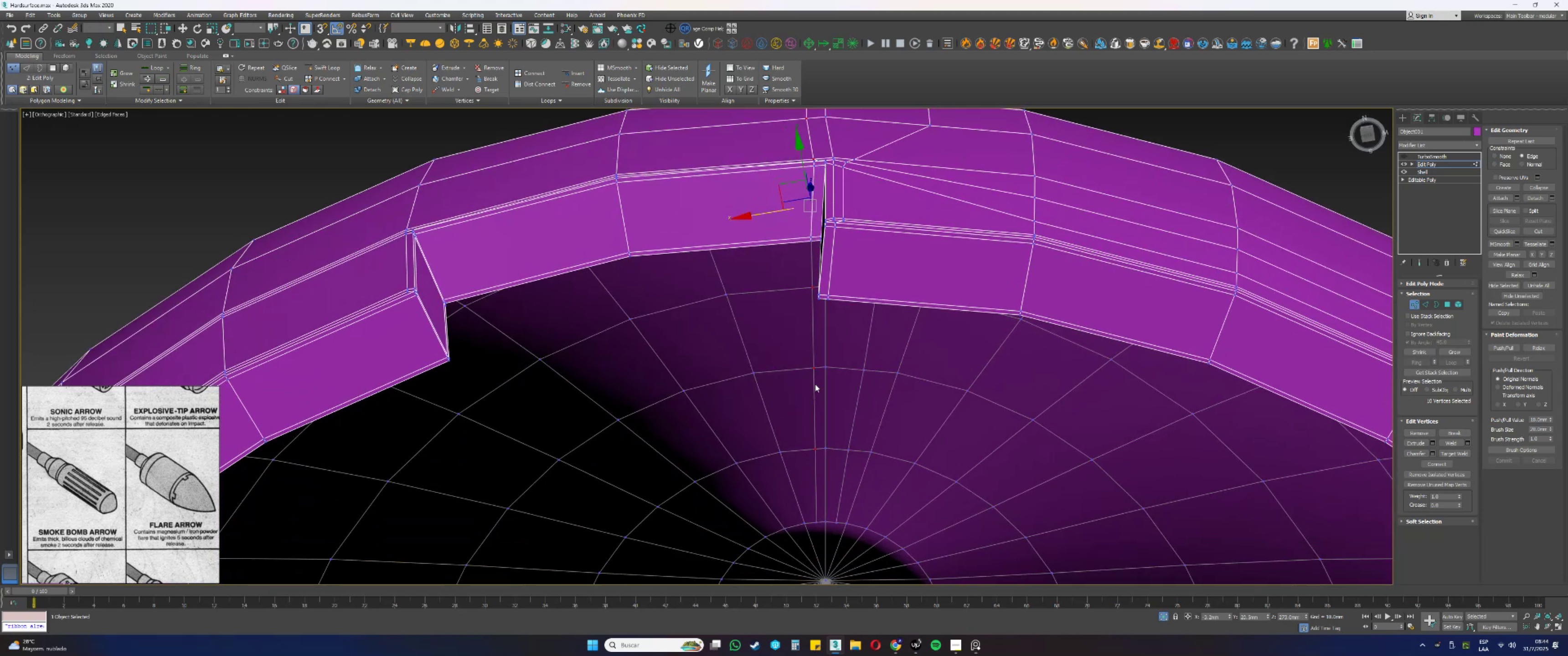 
key(Alt+AltLeft)
 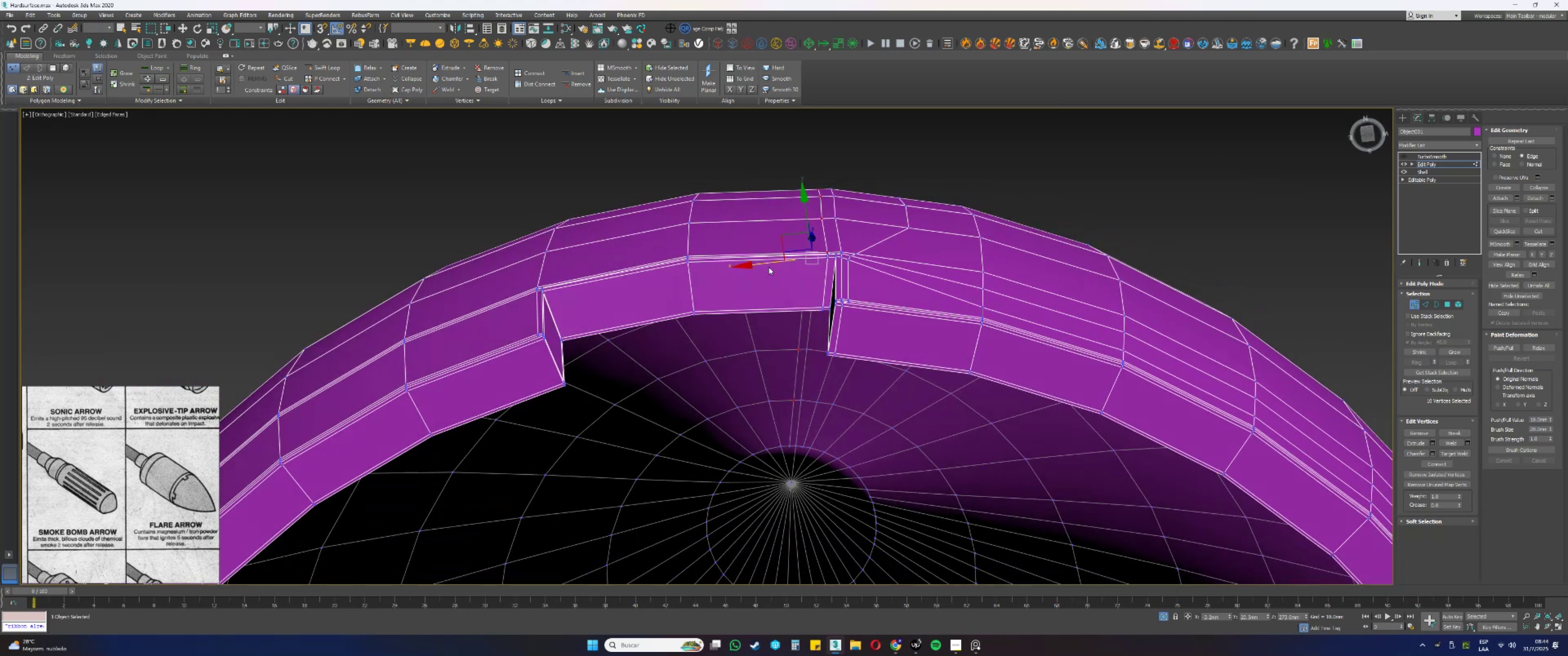 
left_click_drag(start_coordinate=[767, 263], to_coordinate=[760, 266])
 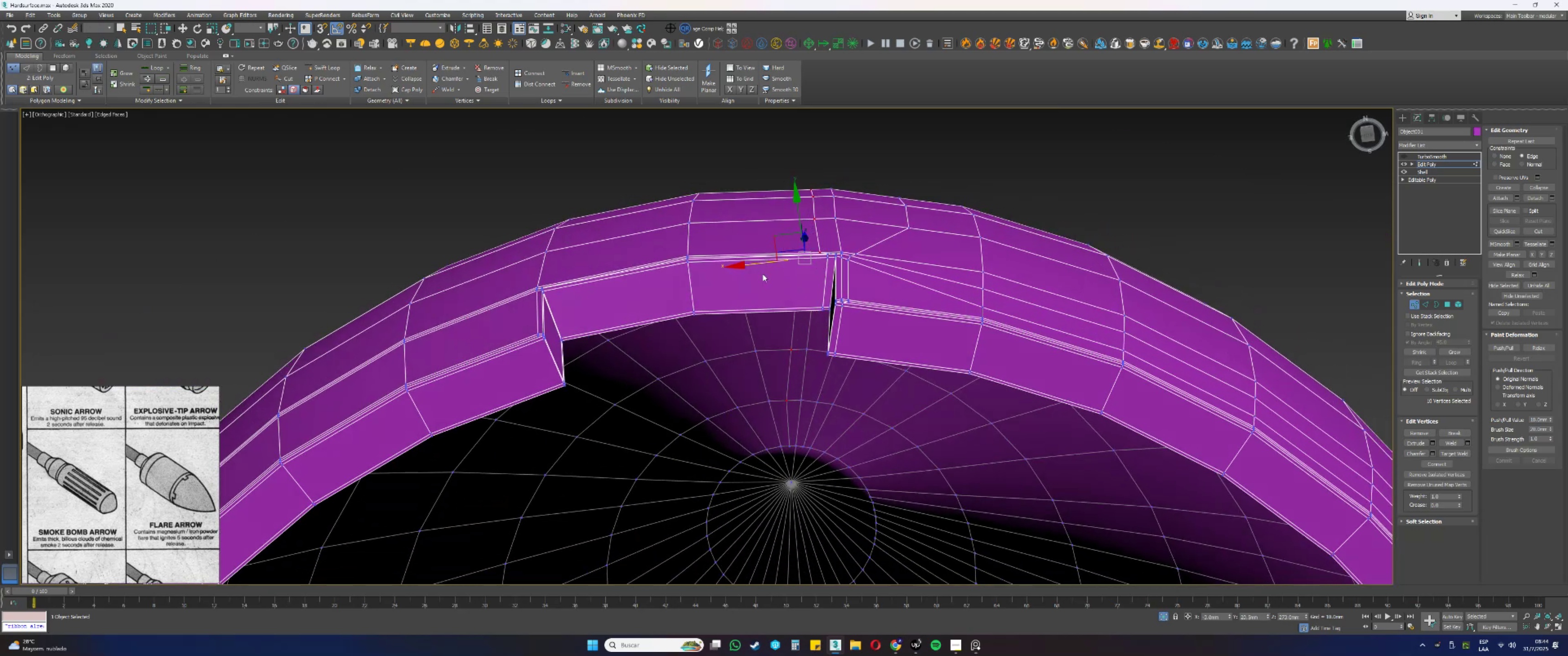 
key(Alt+AltLeft)
 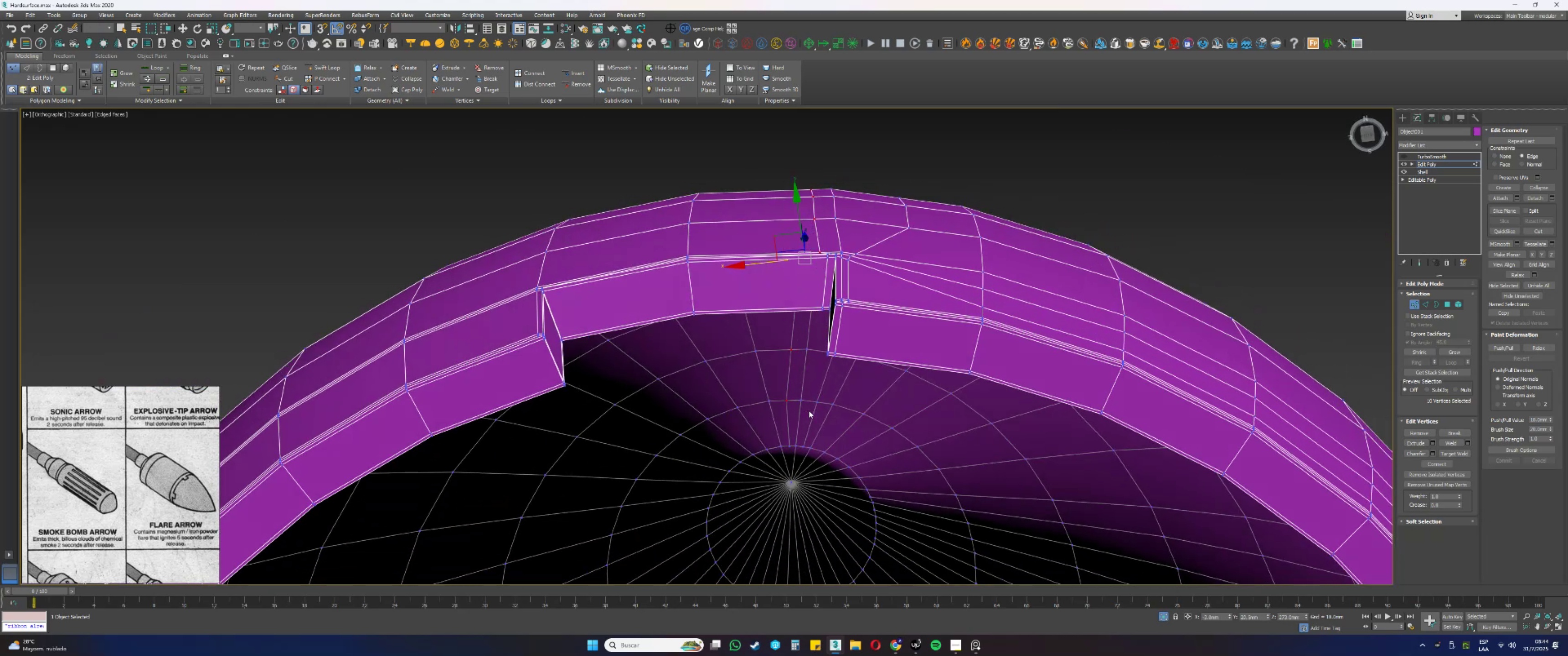 
left_click_drag(start_coordinate=[808, 417], to_coordinate=[779, 395])
 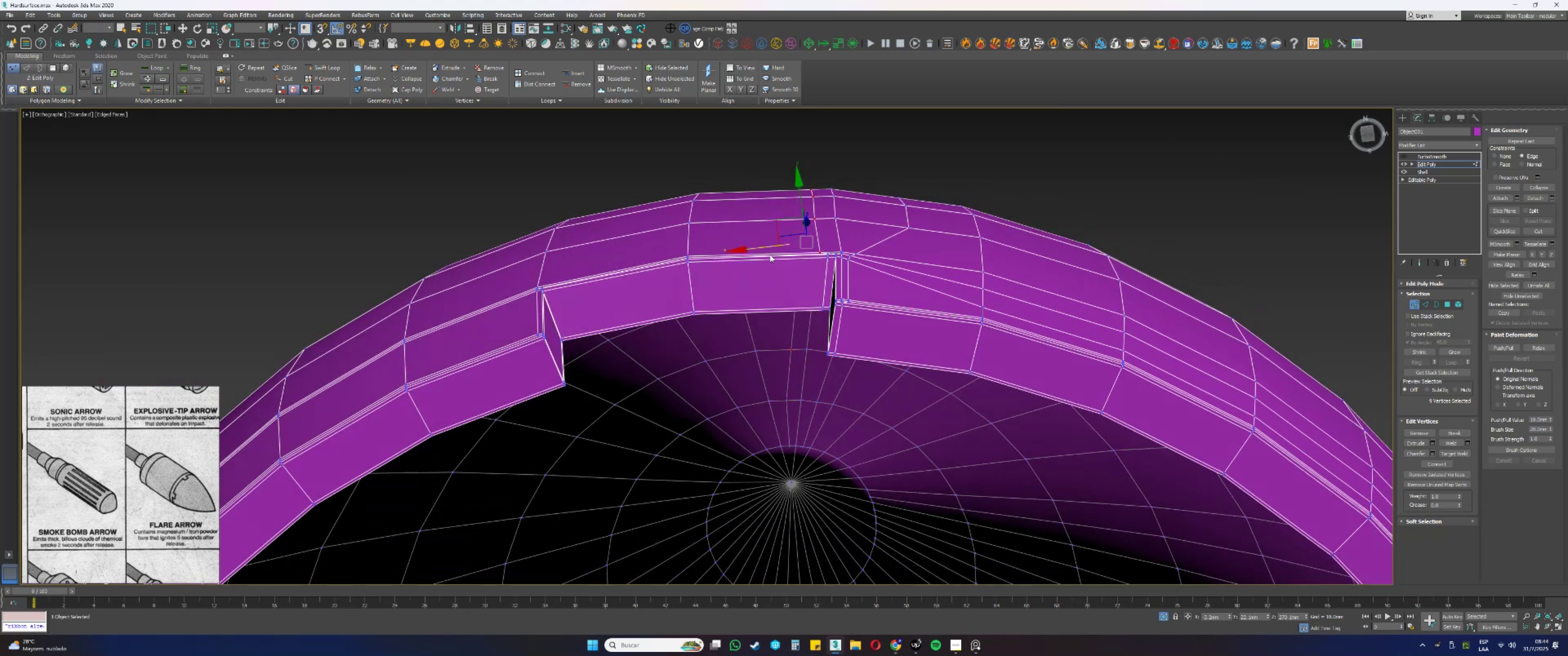 
left_click_drag(start_coordinate=[765, 248], to_coordinate=[757, 251])
 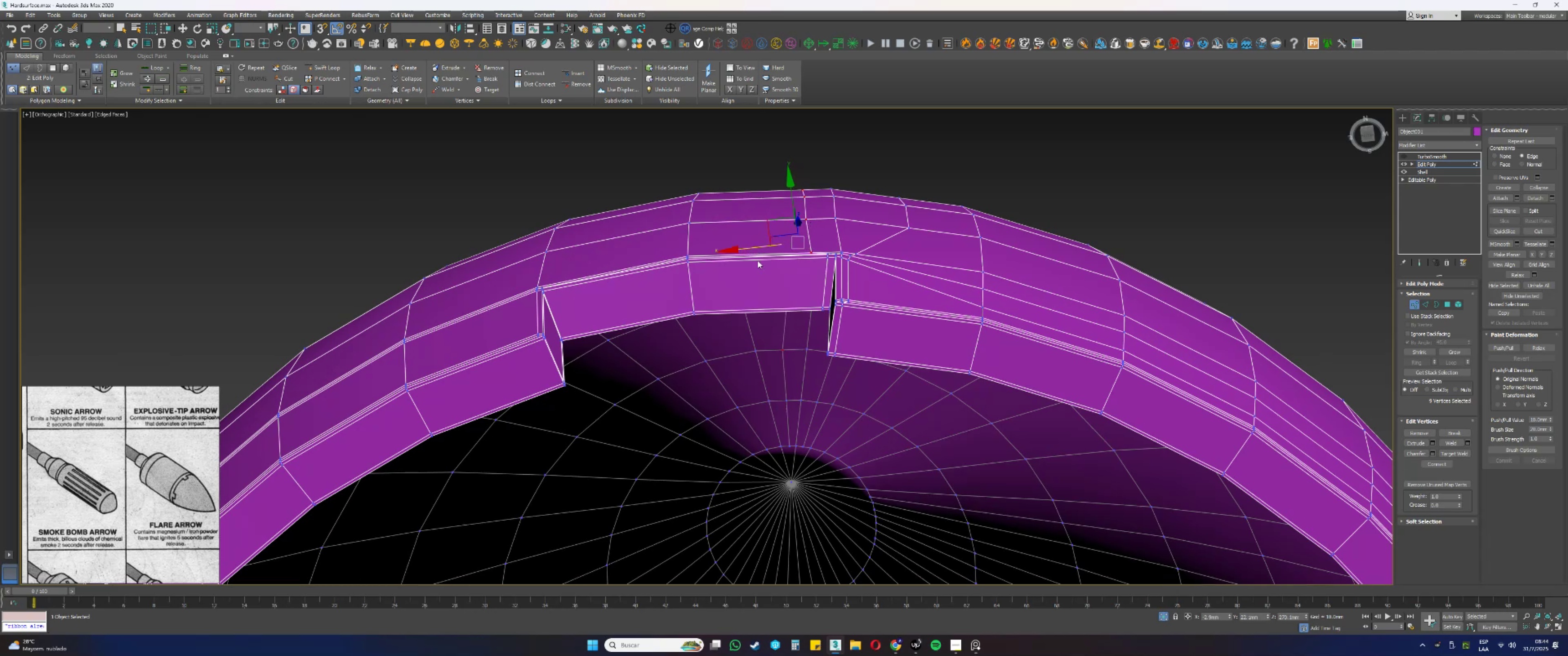 
hold_key(key=AltLeft, duration=0.3)
left_click_drag(start_coordinate=[791, 359], to_coordinate=[774, 340])
 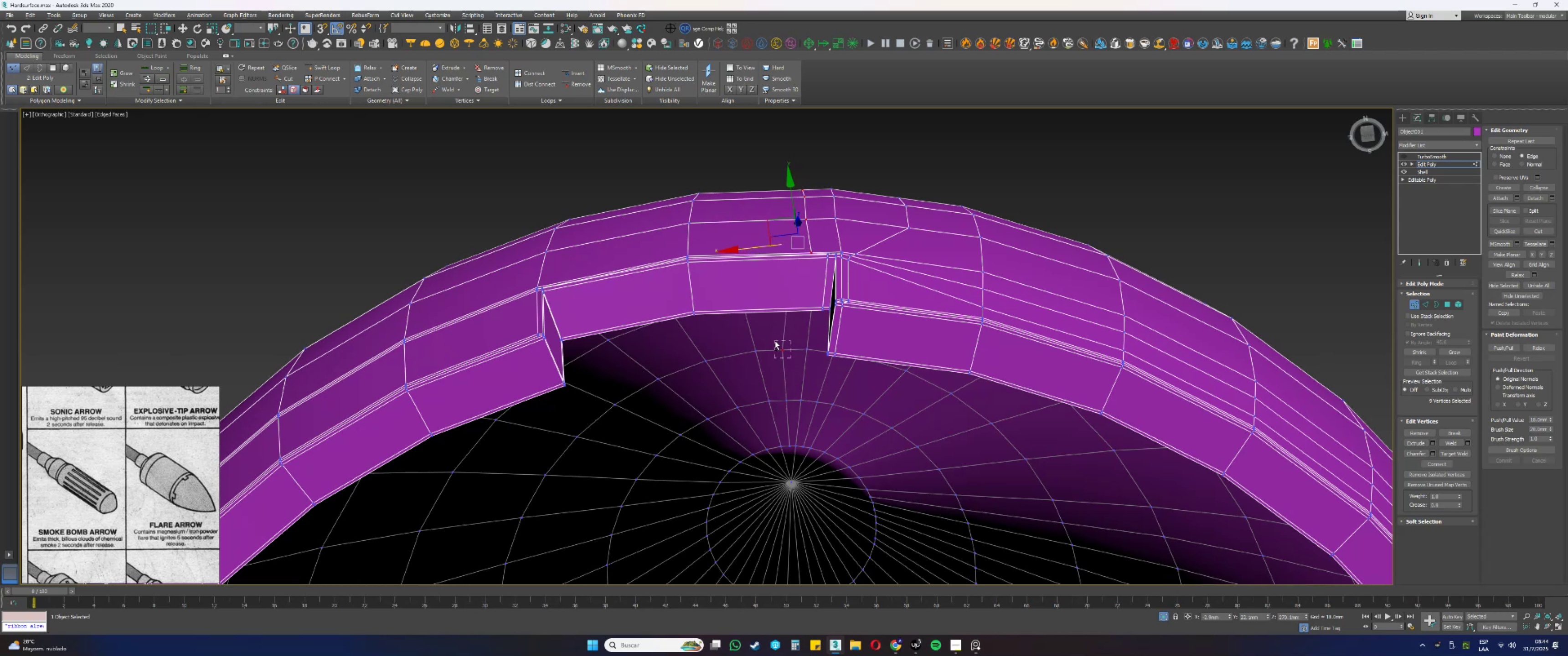 
hold_key(key=AltLeft, duration=0.38)
 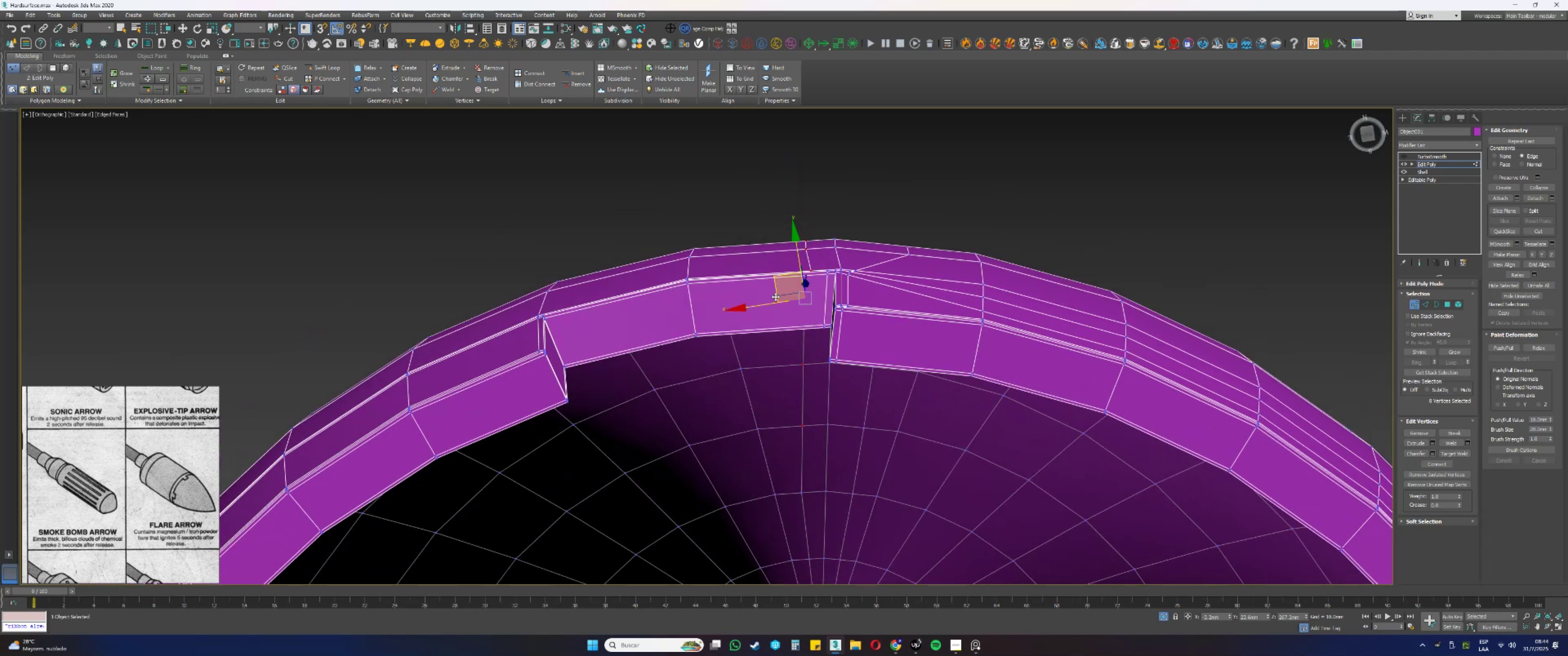 
left_click_drag(start_coordinate=[767, 305], to_coordinate=[757, 306])
 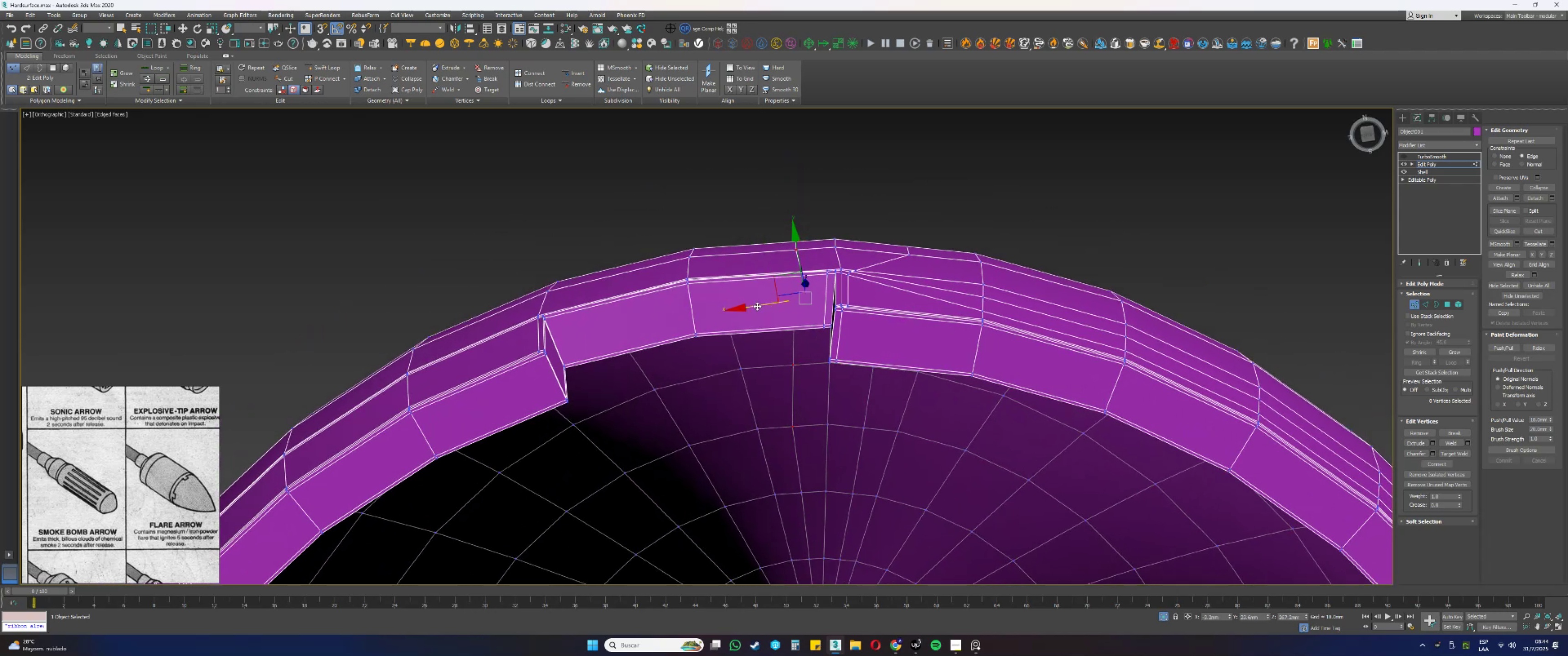 
hold_key(key=AltLeft, duration=0.35)
left_click_drag(start_coordinate=[807, 451], to_coordinate=[779, 407])
 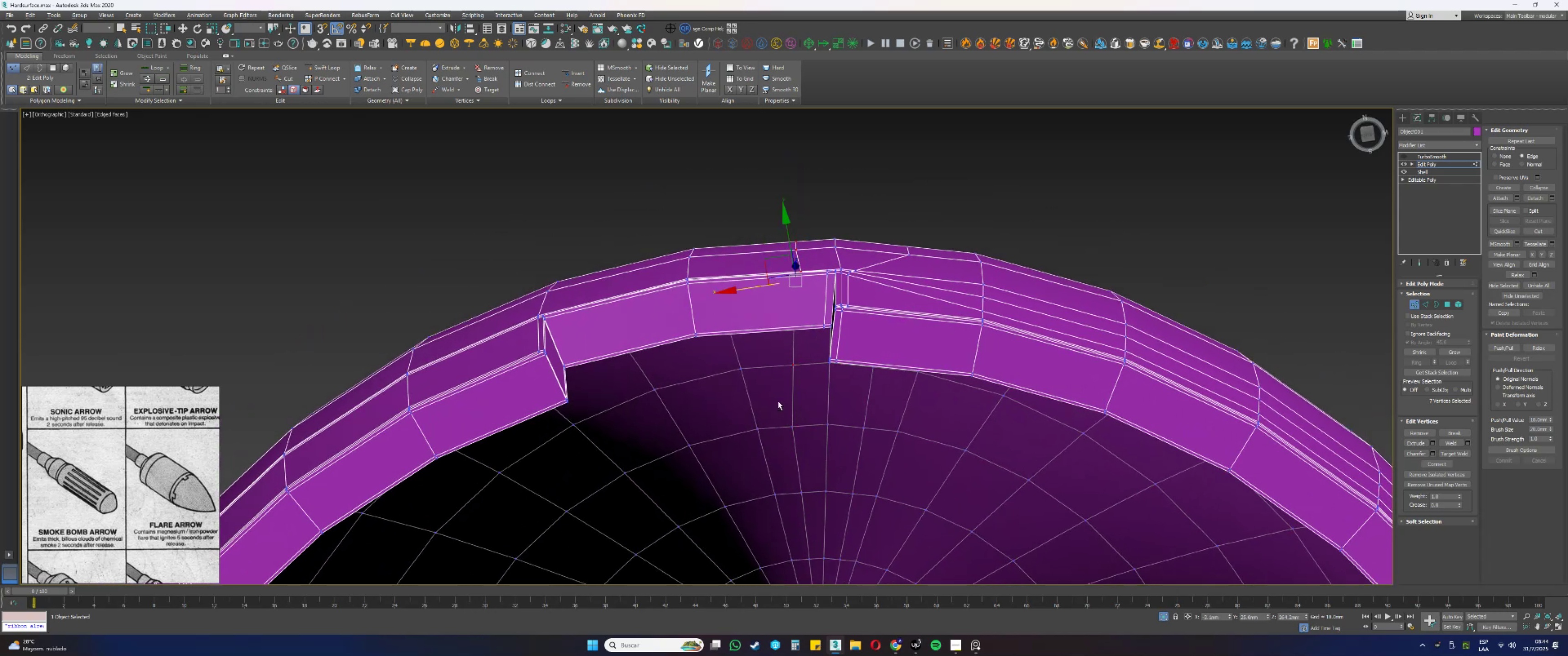 
key(Alt+AltLeft)
 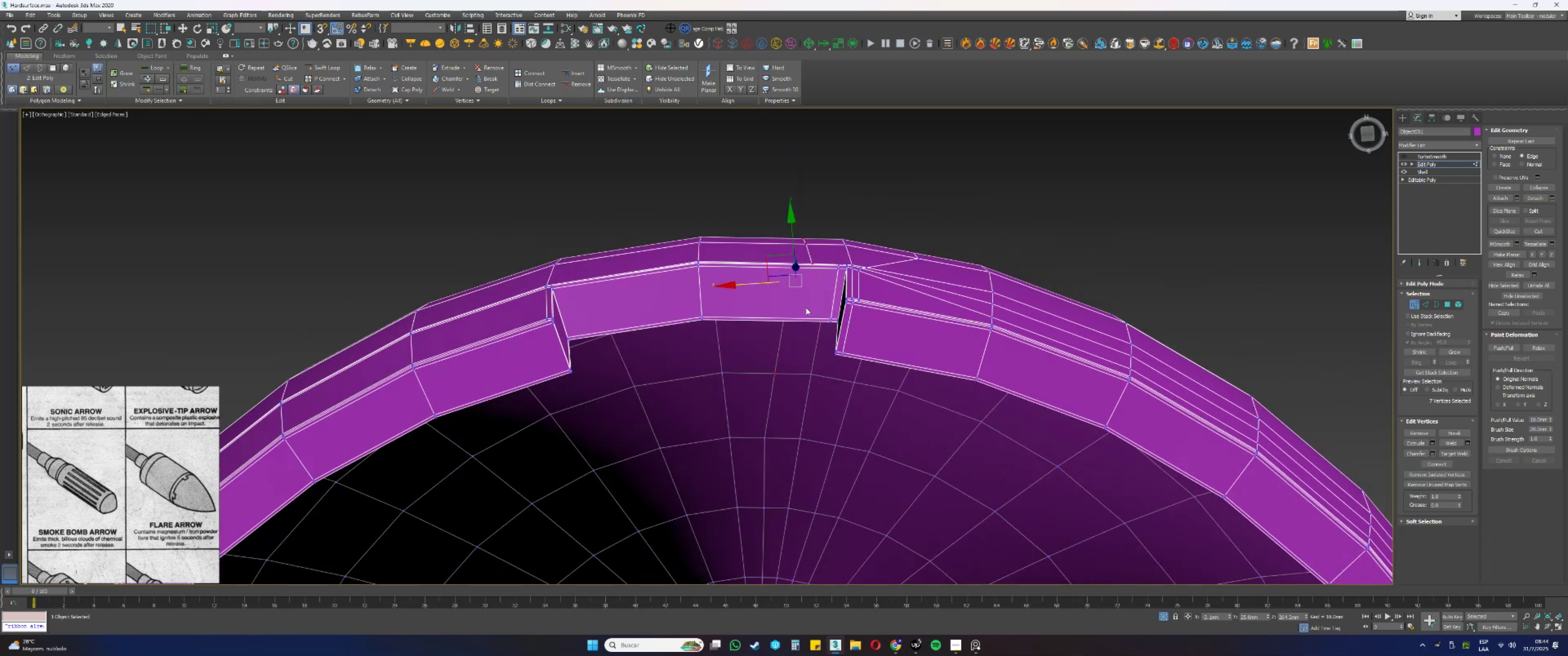 
key(Alt+AltLeft)
 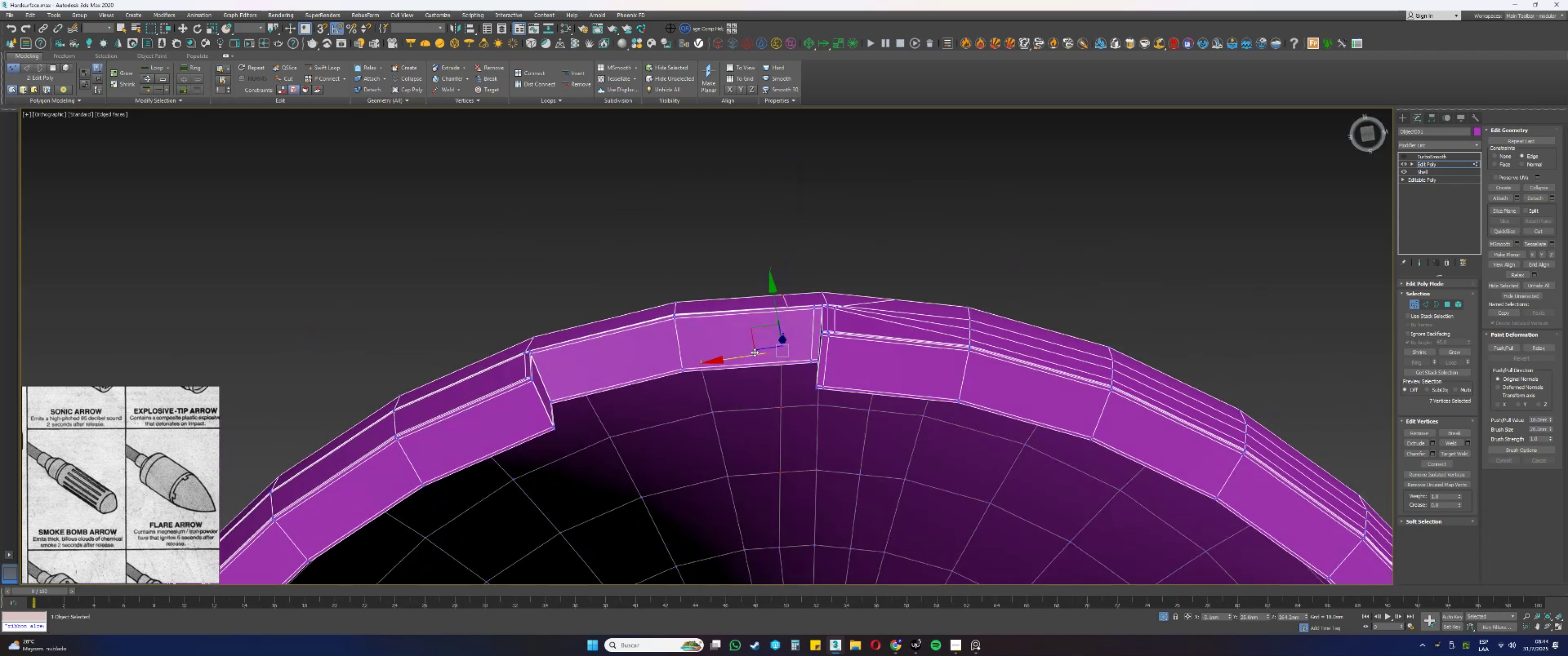 
left_click_drag(start_coordinate=[748, 356], to_coordinate=[741, 357])
 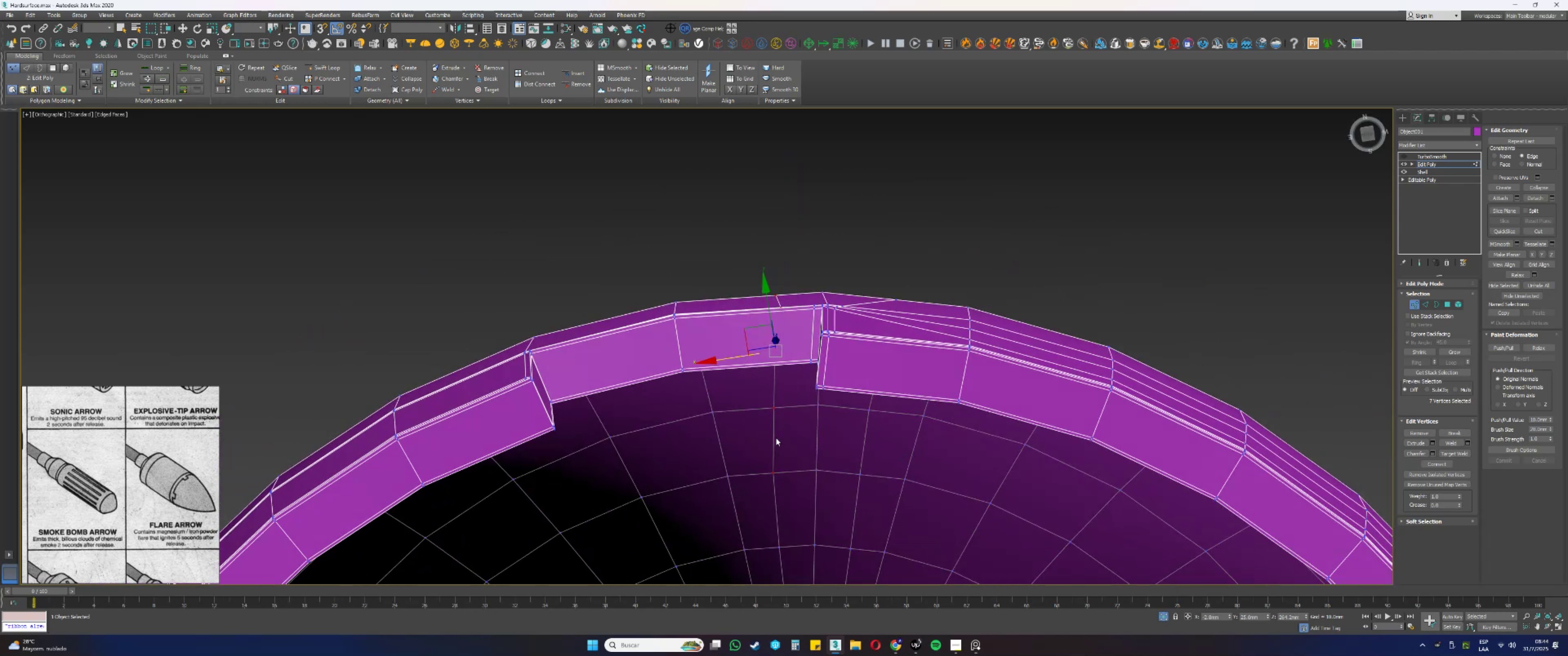 
key(Alt+AltLeft)
 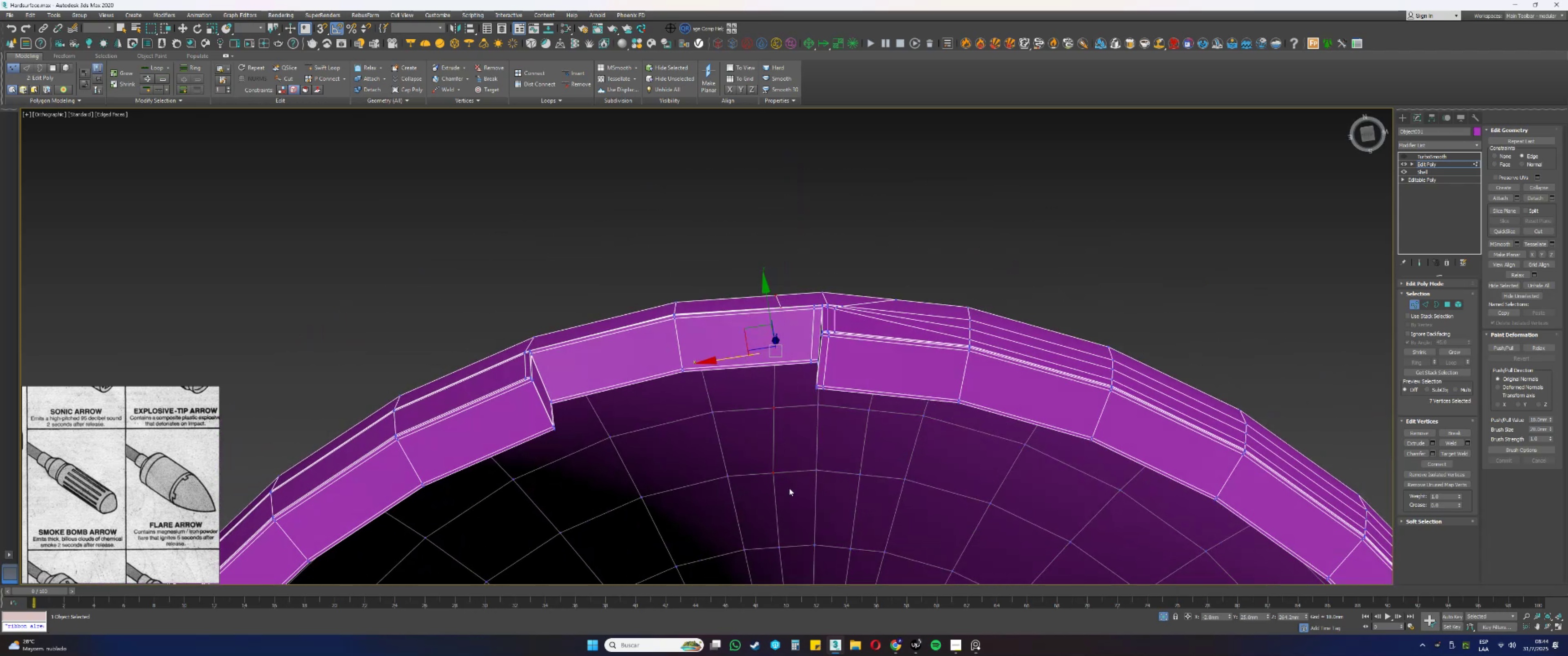 
left_click_drag(start_coordinate=[788, 494], to_coordinate=[769, 467])
 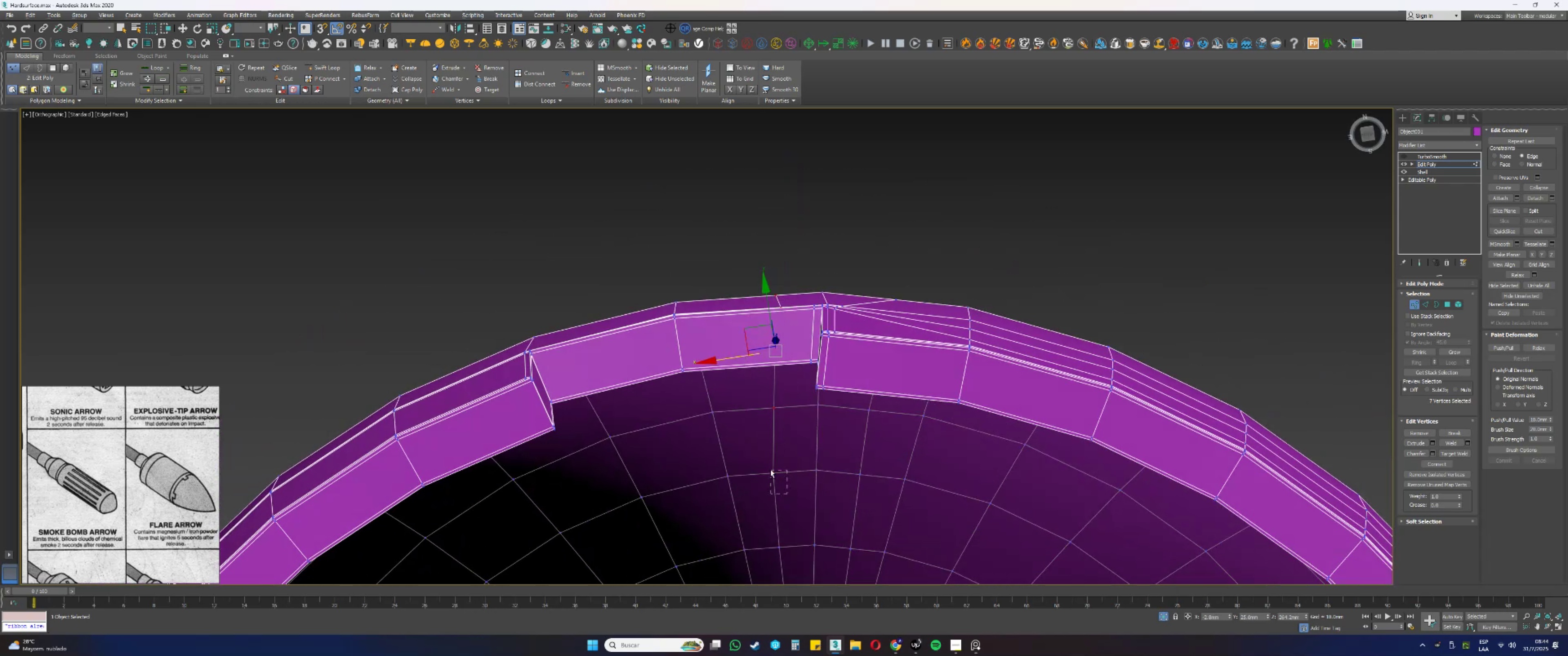 
scroll: coordinate [799, 388], scroll_direction: up, amount: 1.0
 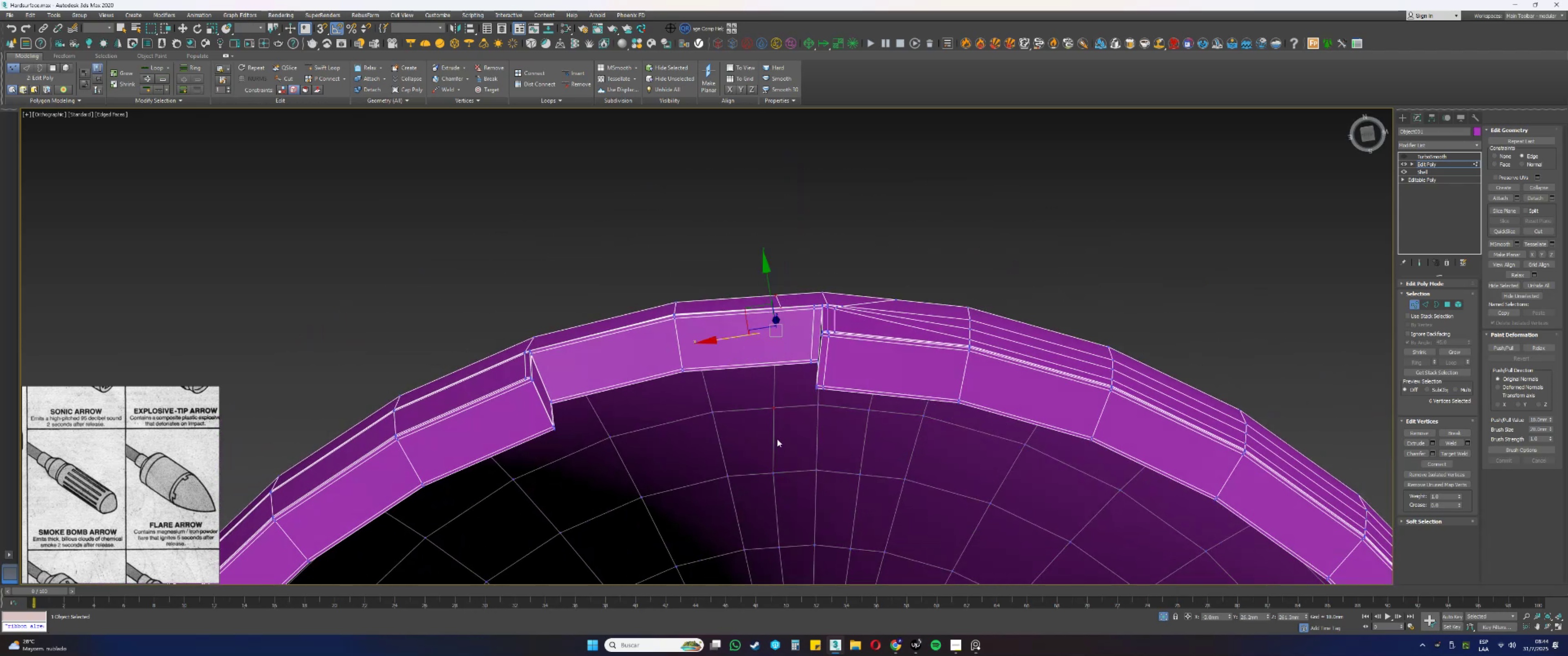 
hold_key(key=AltLeft, duration=0.56)
 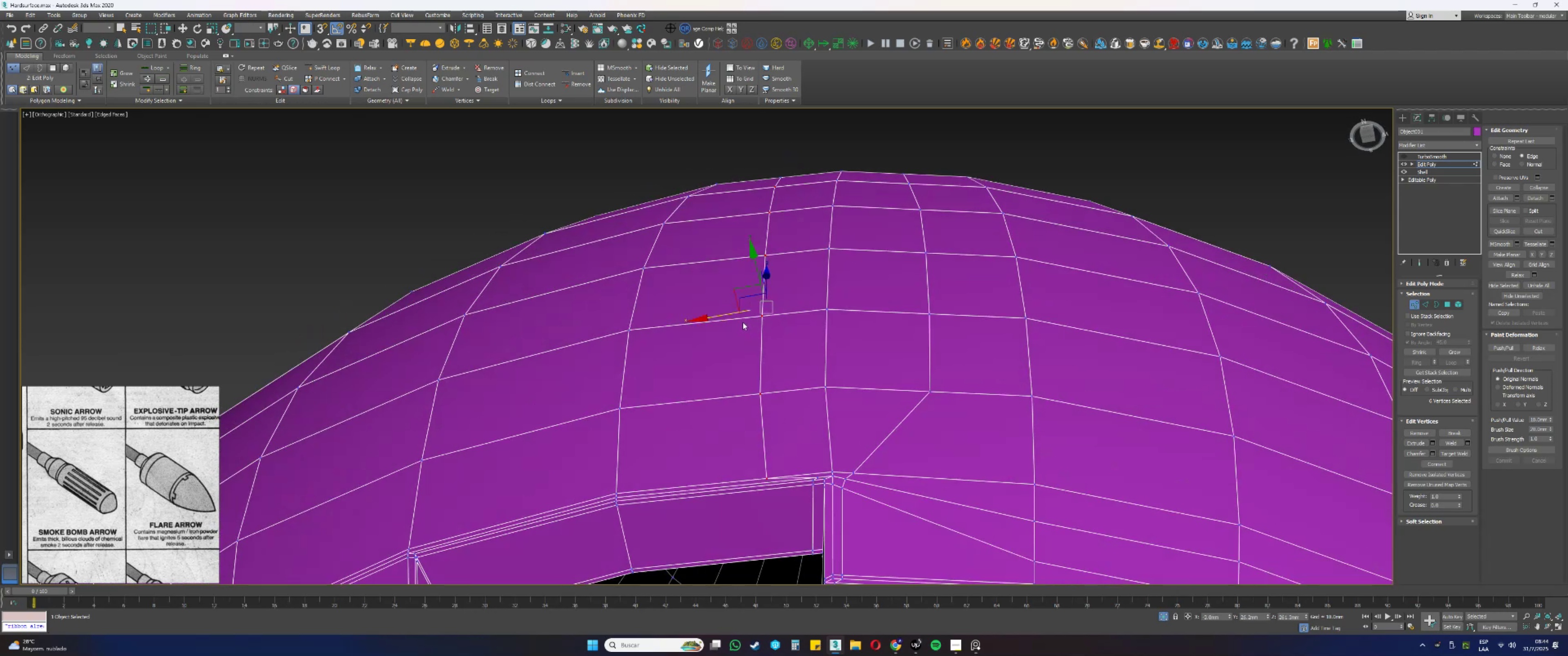 
left_click_drag(start_coordinate=[725, 314], to_coordinate=[774, 307])
 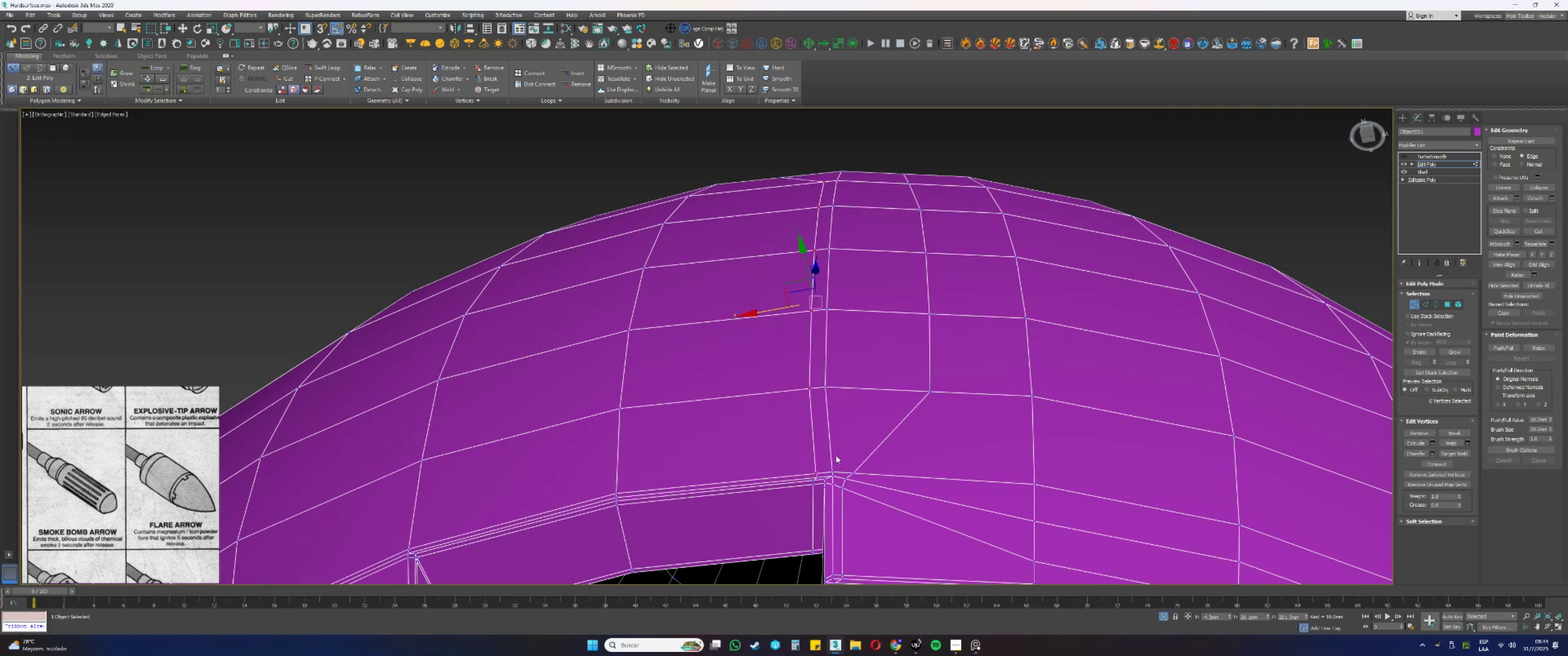 
hold_key(key=AltLeft, duration=0.54)
left_click_drag(start_coordinate=[823, 473], to_coordinate=[815, 468])
 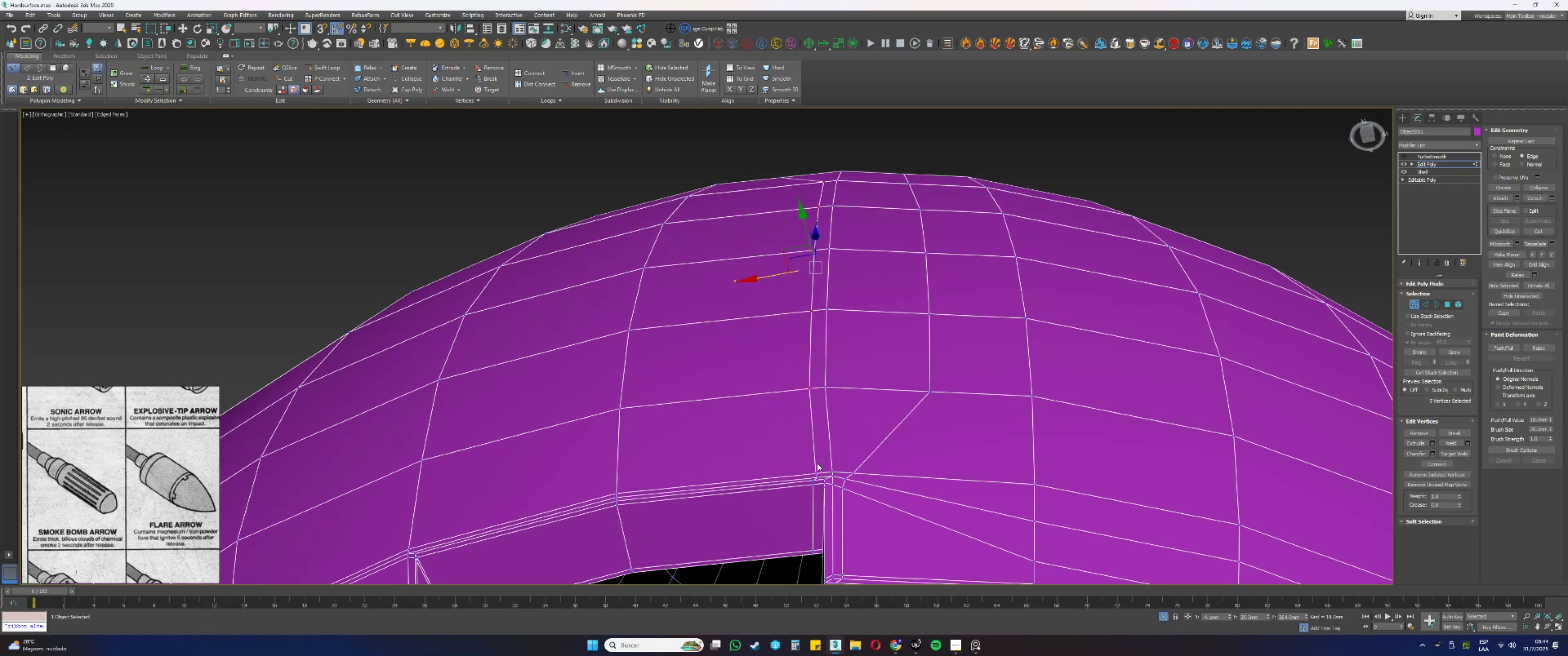 
key(F3)
 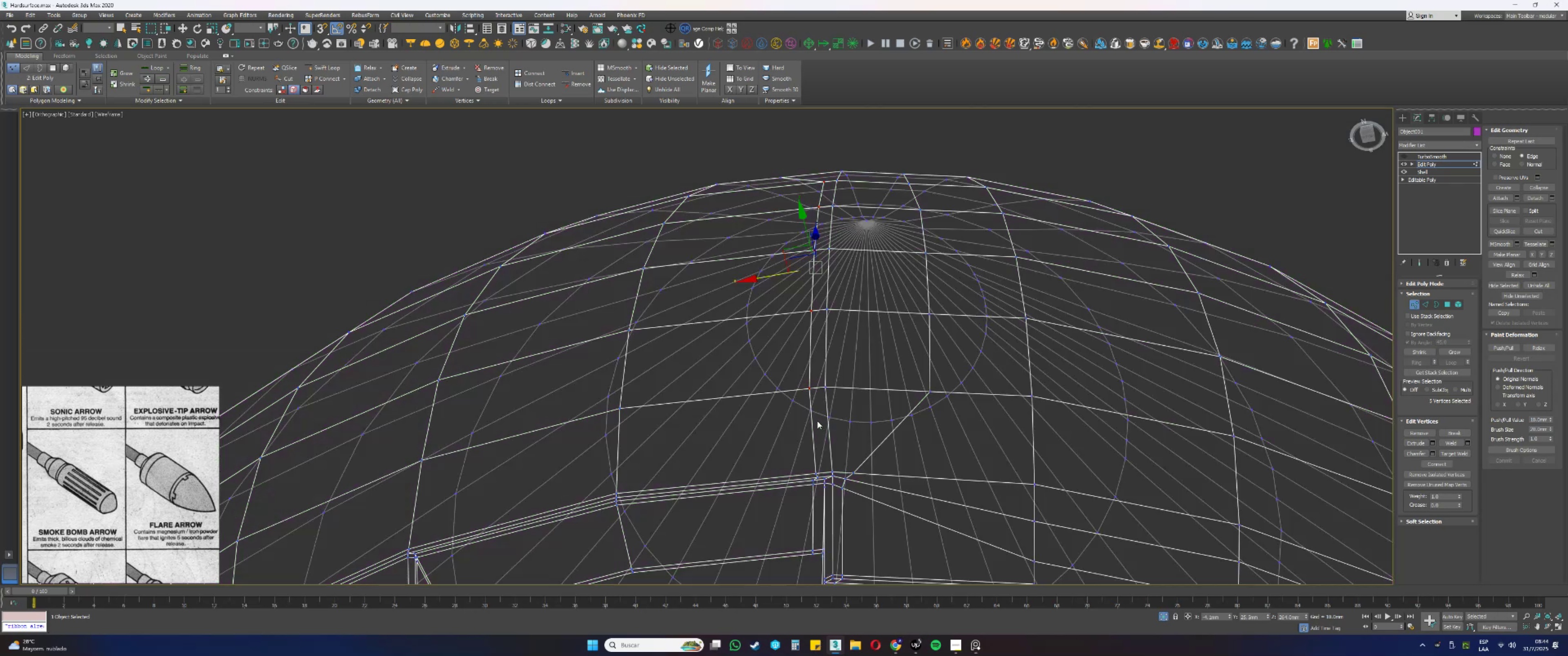 
scroll: coordinate [814, 400], scroll_direction: down, amount: 1.0
 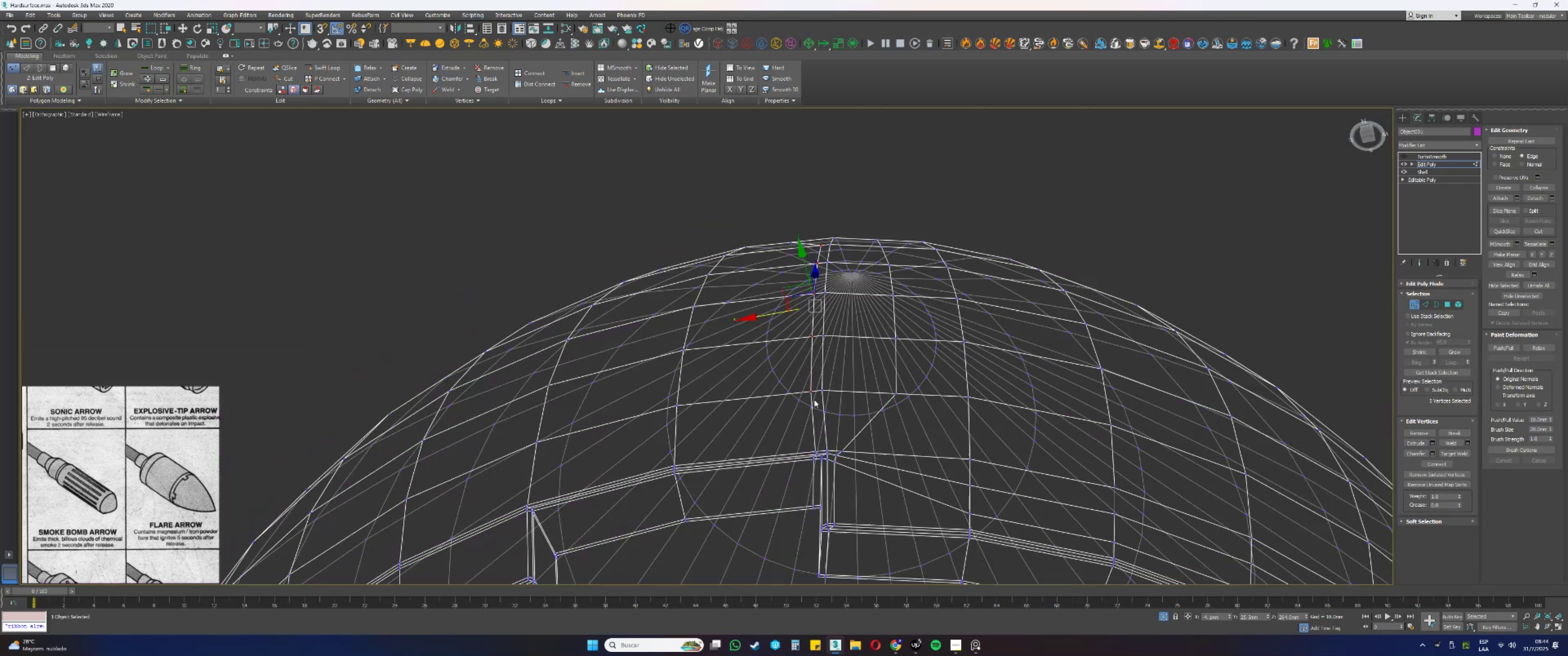 
hold_key(key=AltLeft, duration=0.4)
 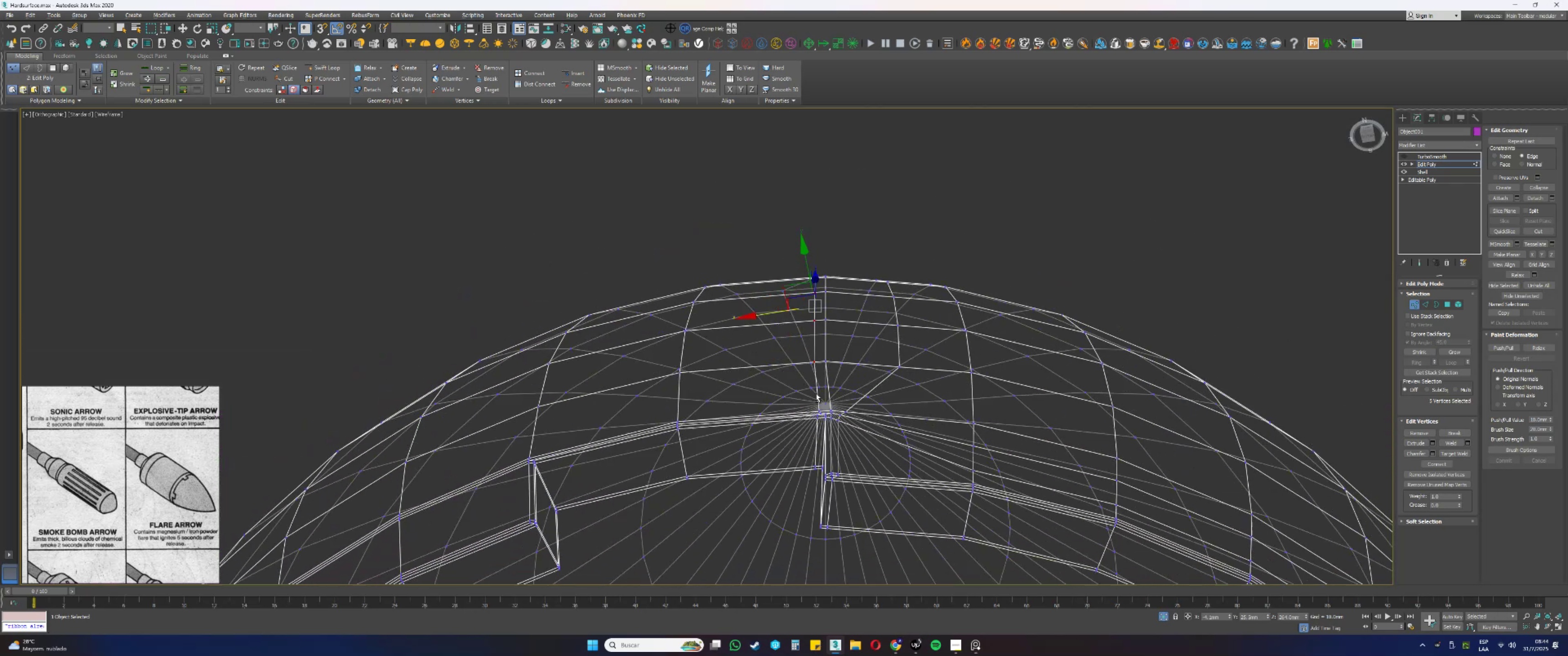 
key(F3)
 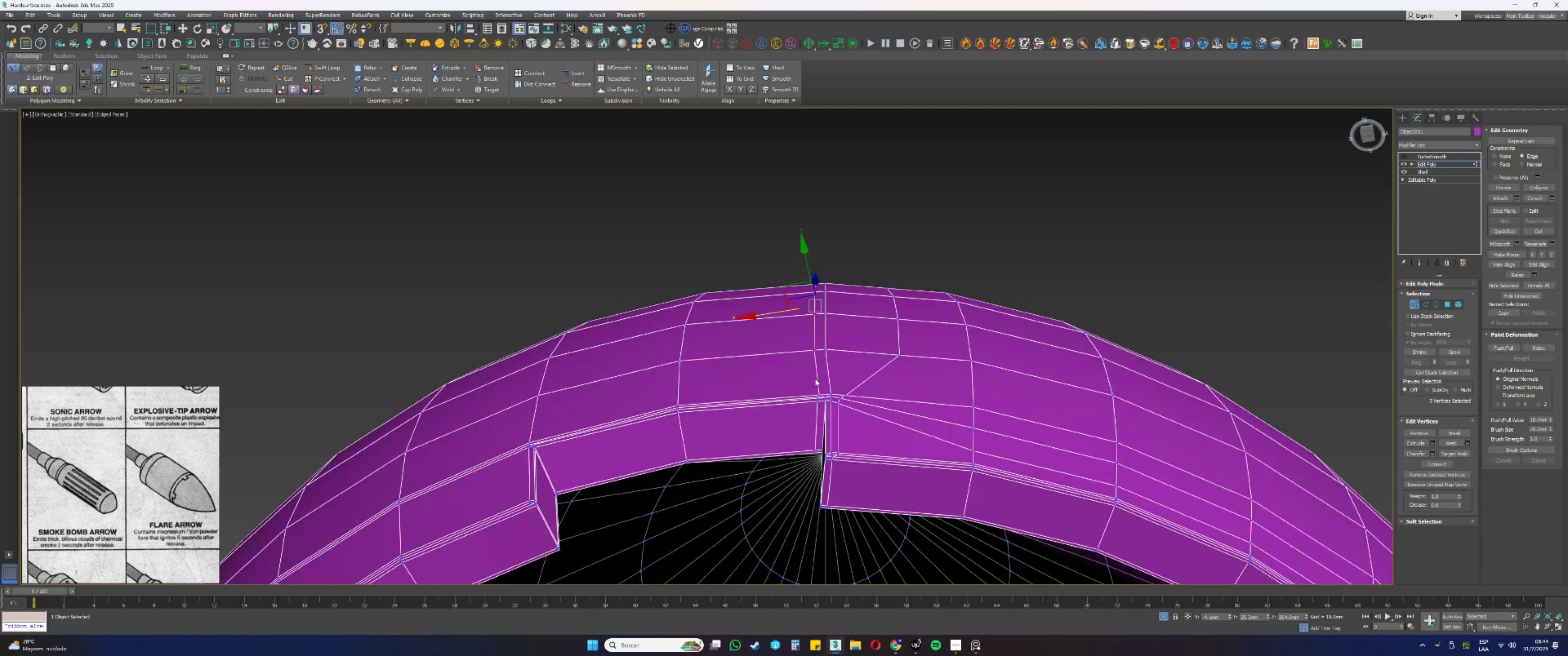 
scroll: coordinate [772, 359], scroll_direction: down, amount: 1.0
 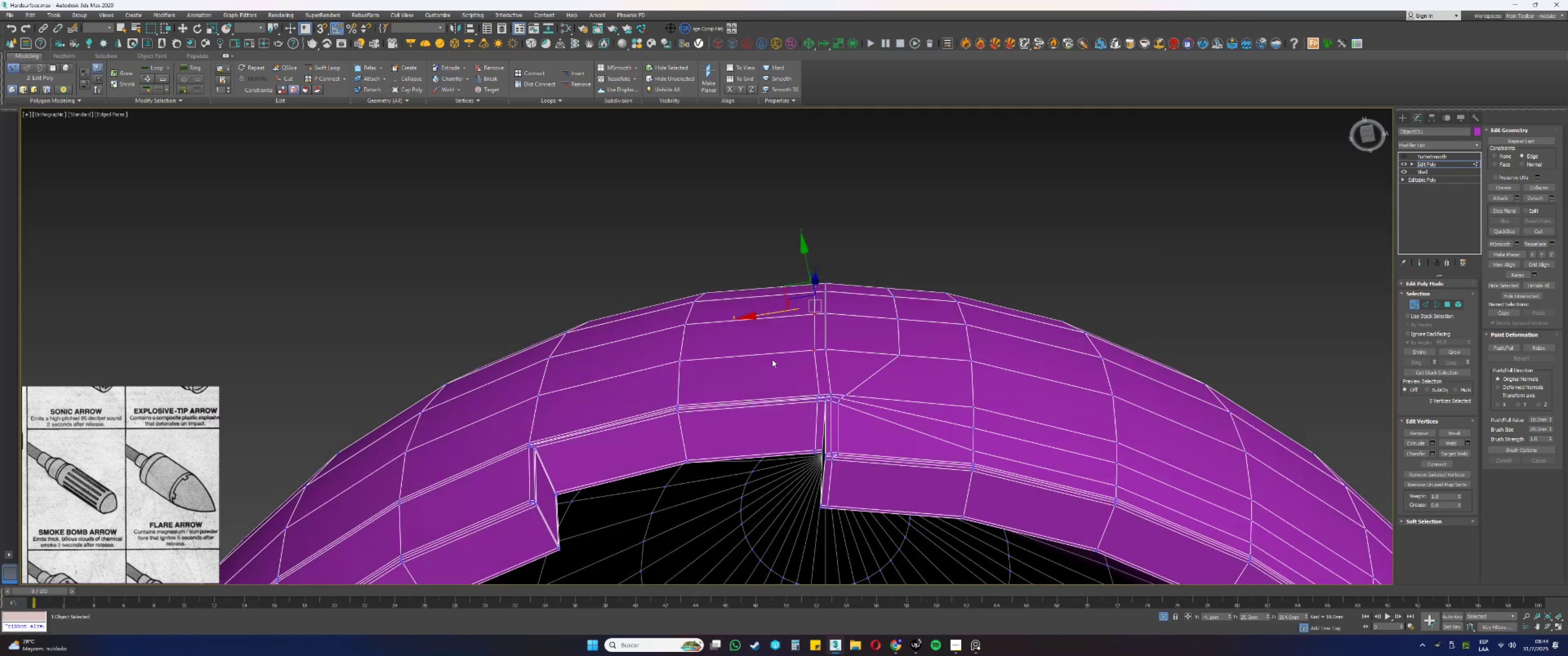 
hold_key(key=AltLeft, duration=0.81)
 